 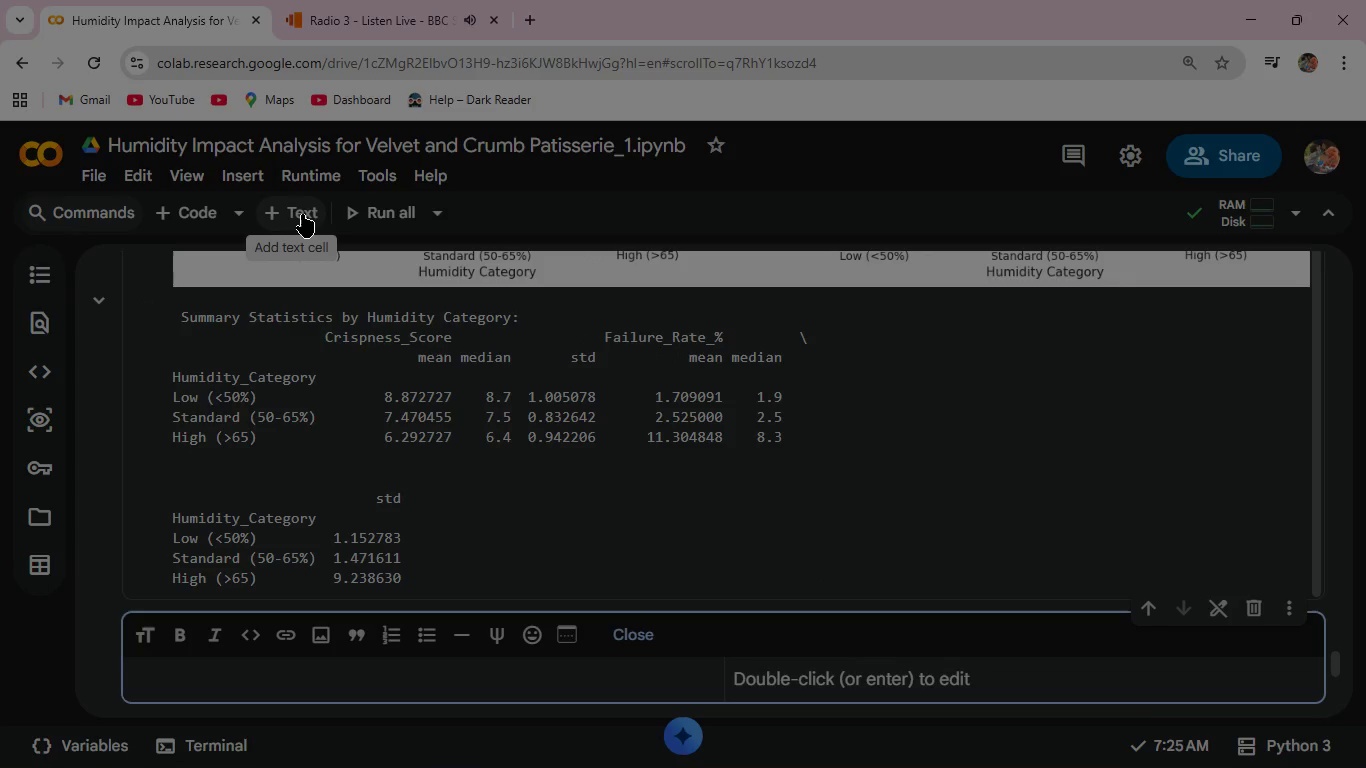 
type(#Step 5 : statistical An)
 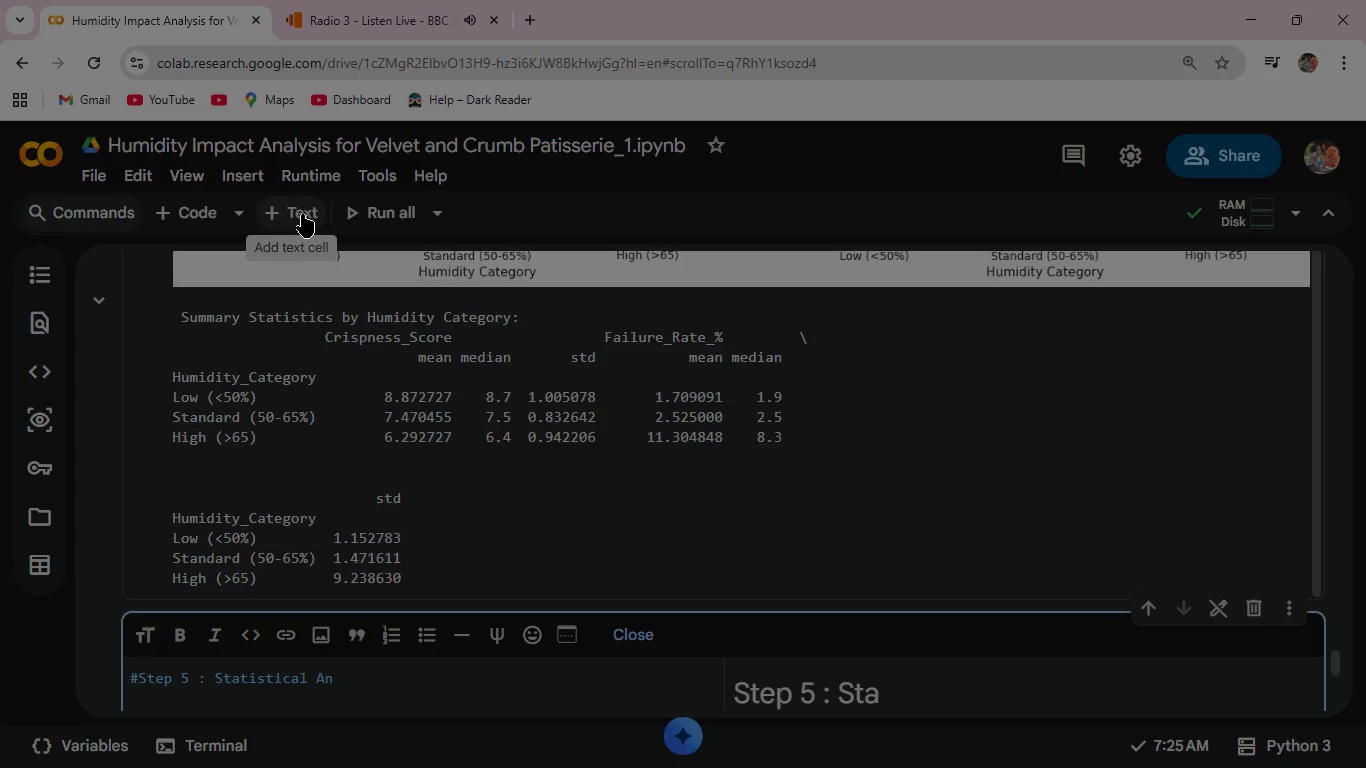 
wait(8.25)
 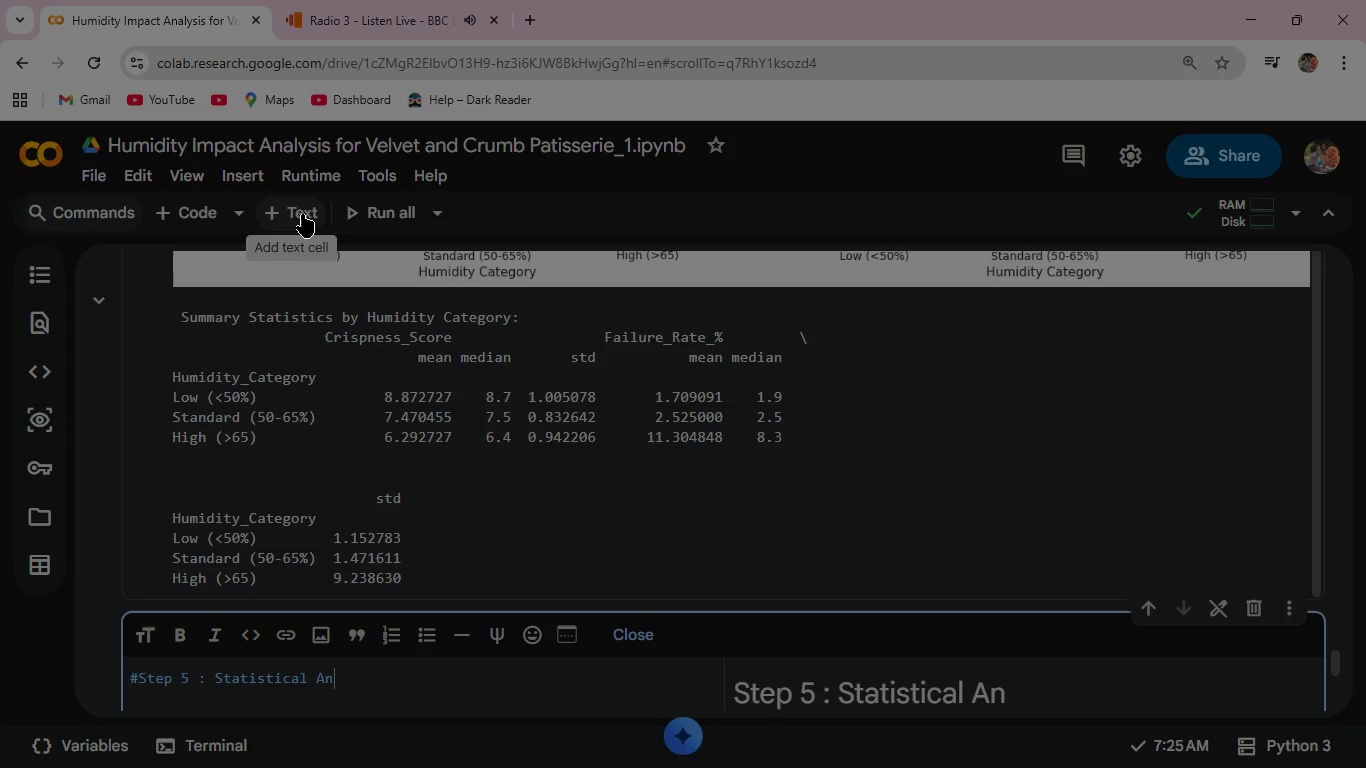 
type(alysis : Correlation and Hypothesis Testing )
 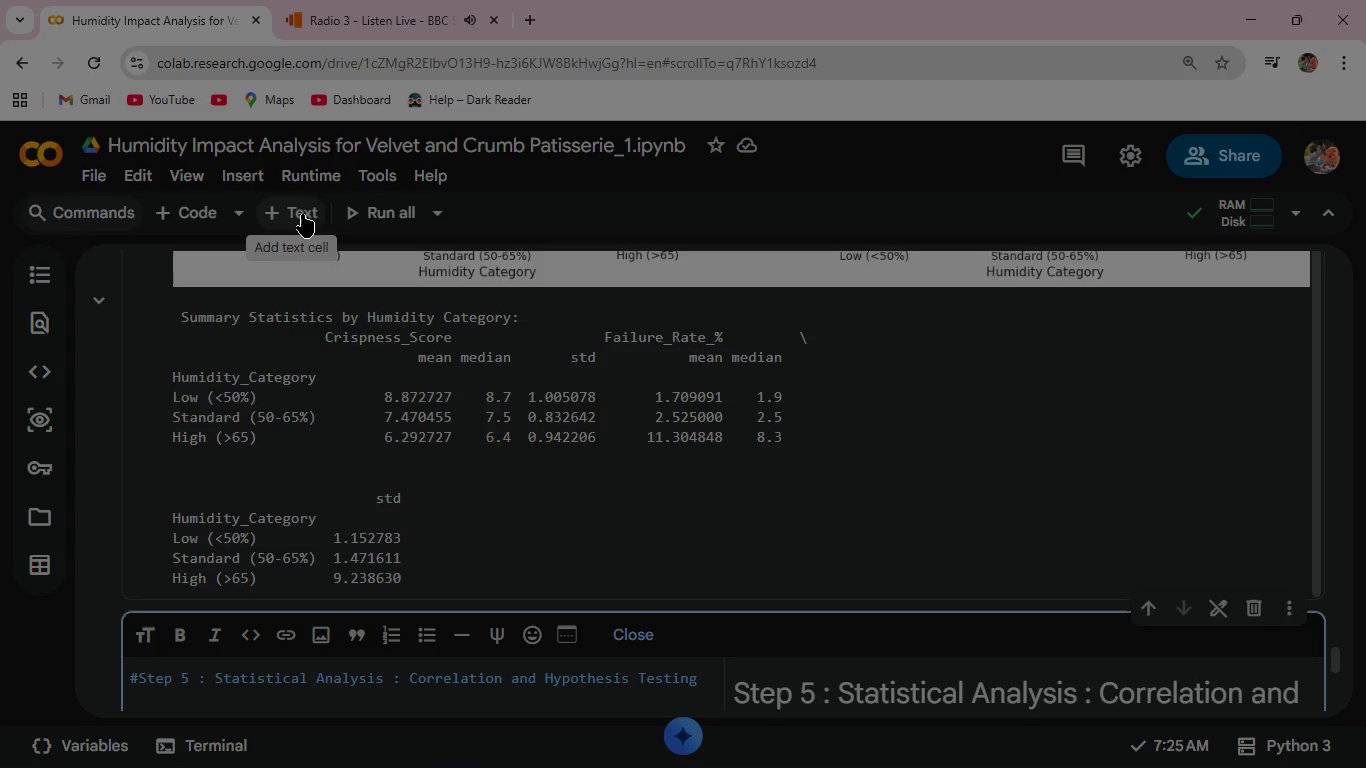 
scroll: coordinate [437, 488], scroll_direction: down, amount: 4.0
 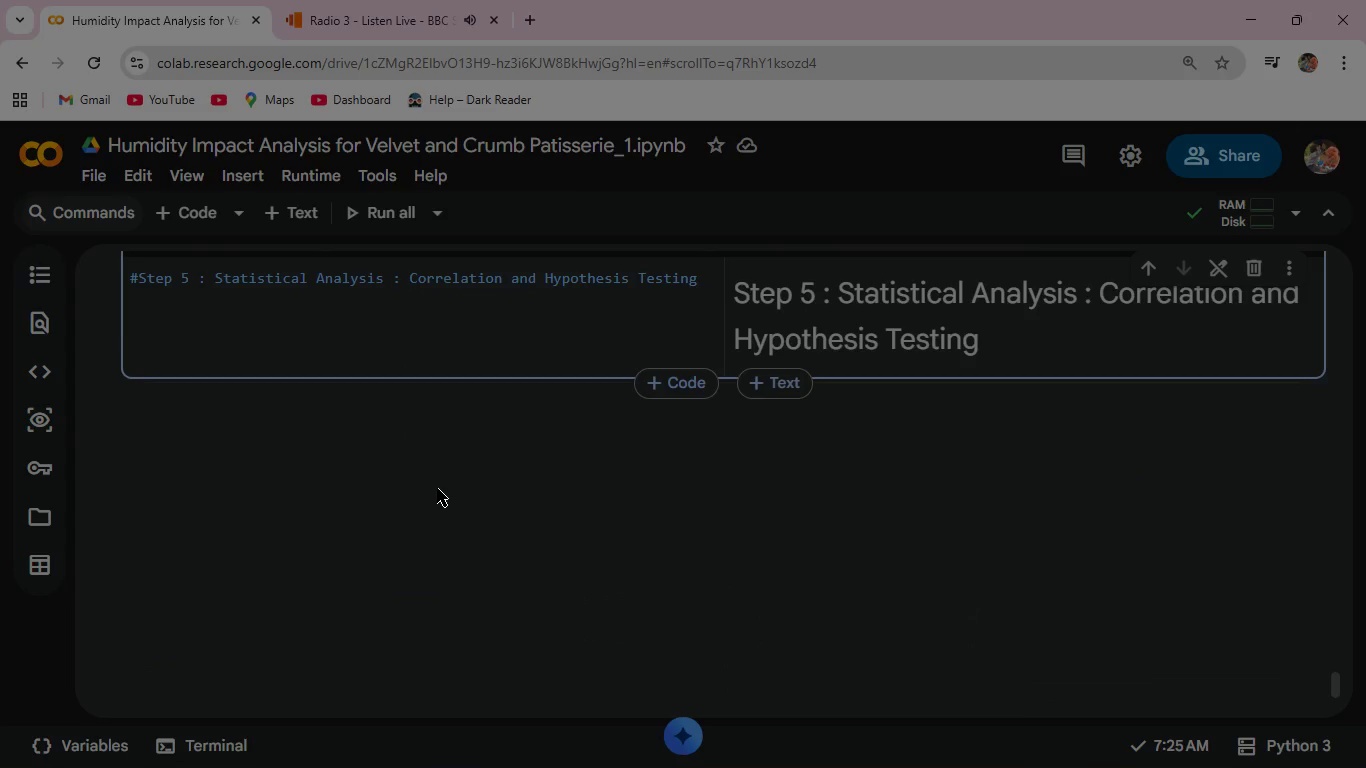 
scroll: coordinate [437, 488], scroll_direction: up, amount: 1.0
 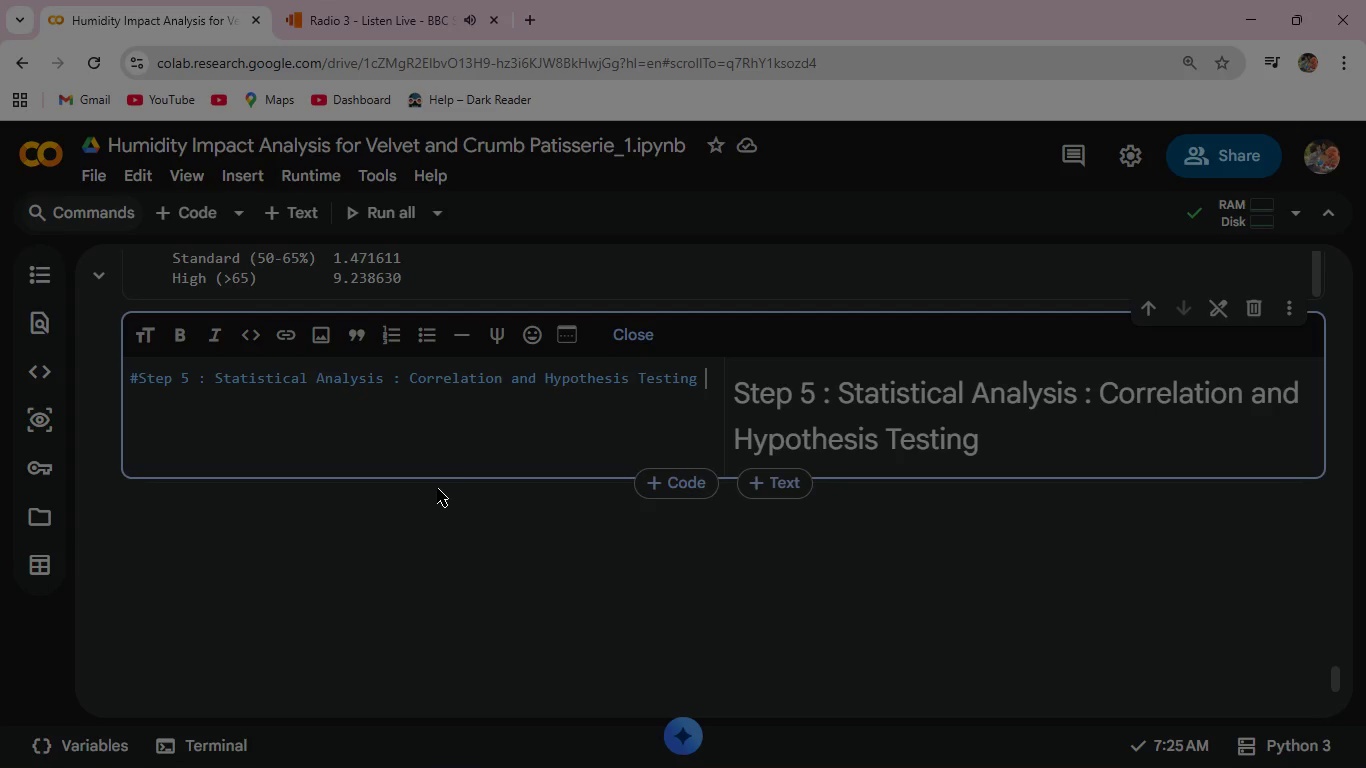 
wait(16.71)
 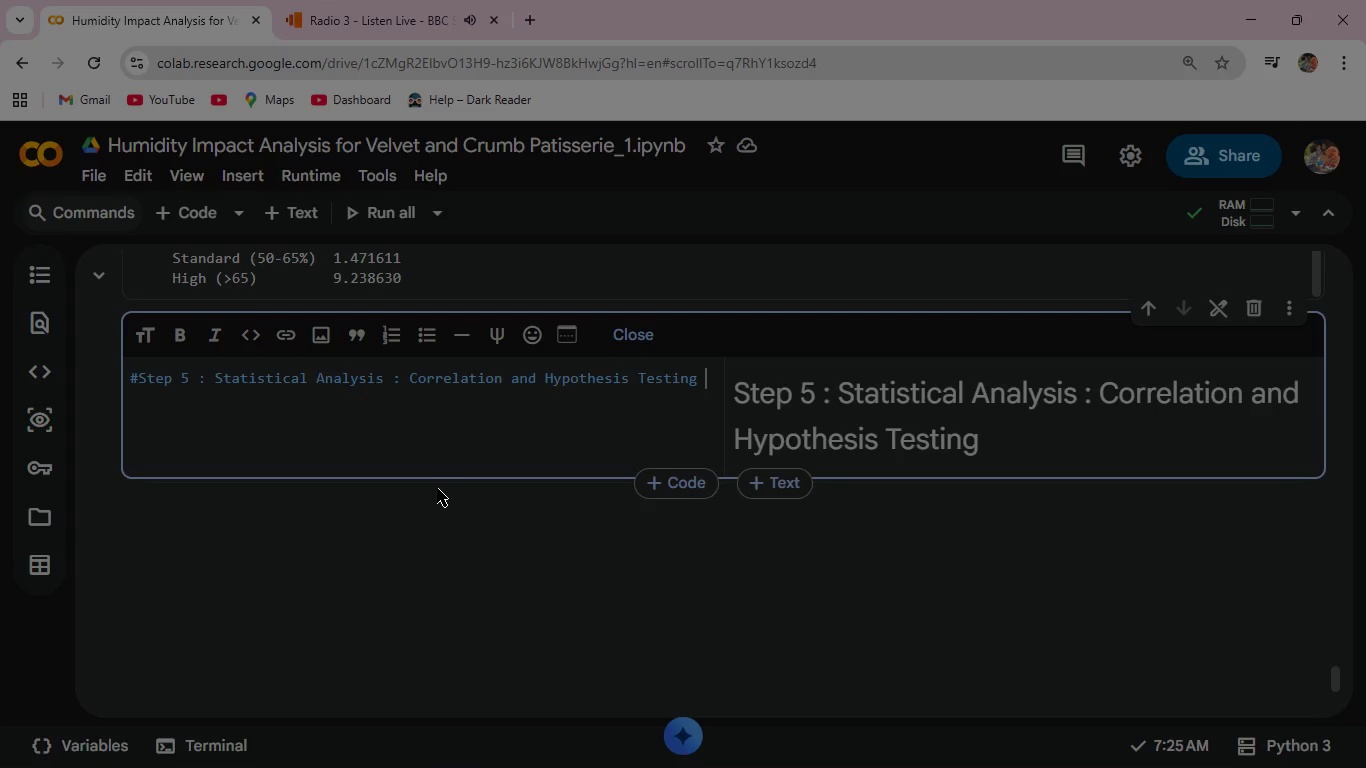 
left_click([644, 336])
 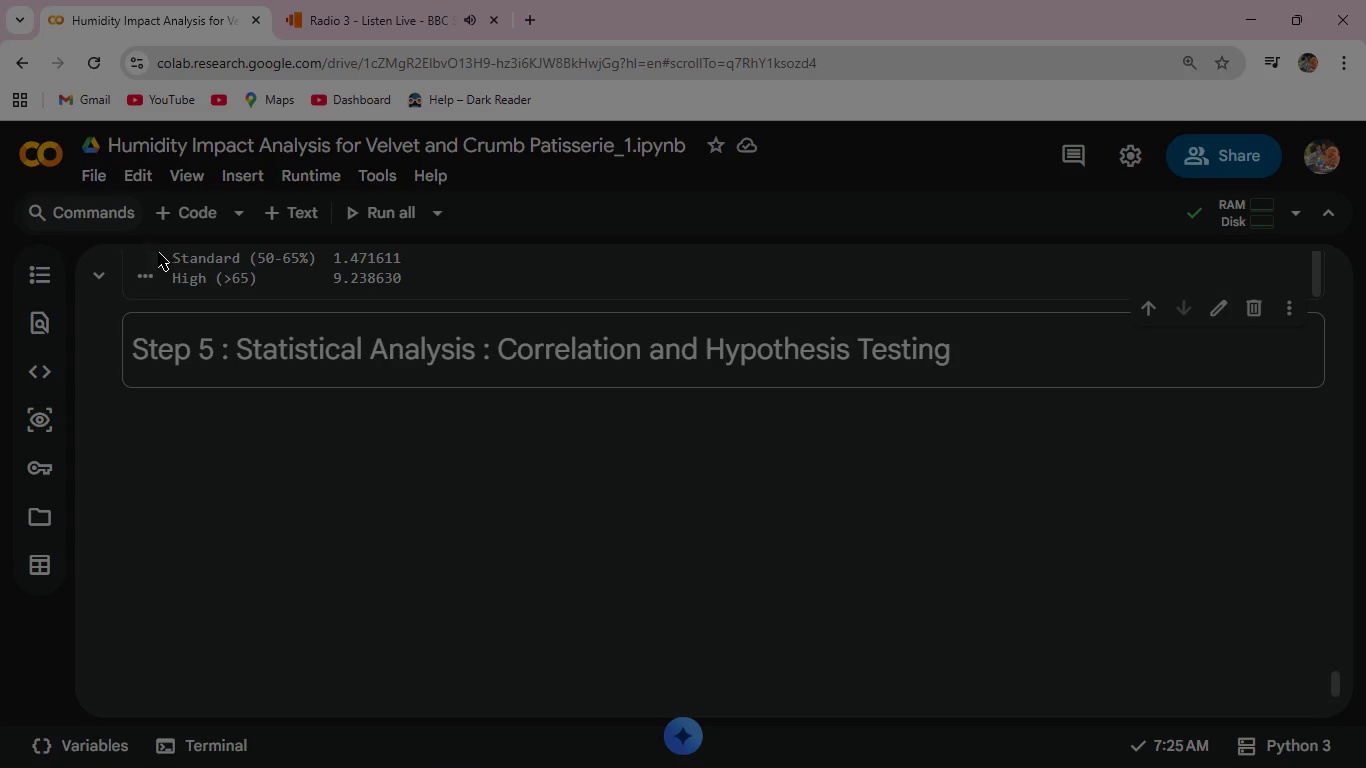 
left_click([201, 214])
 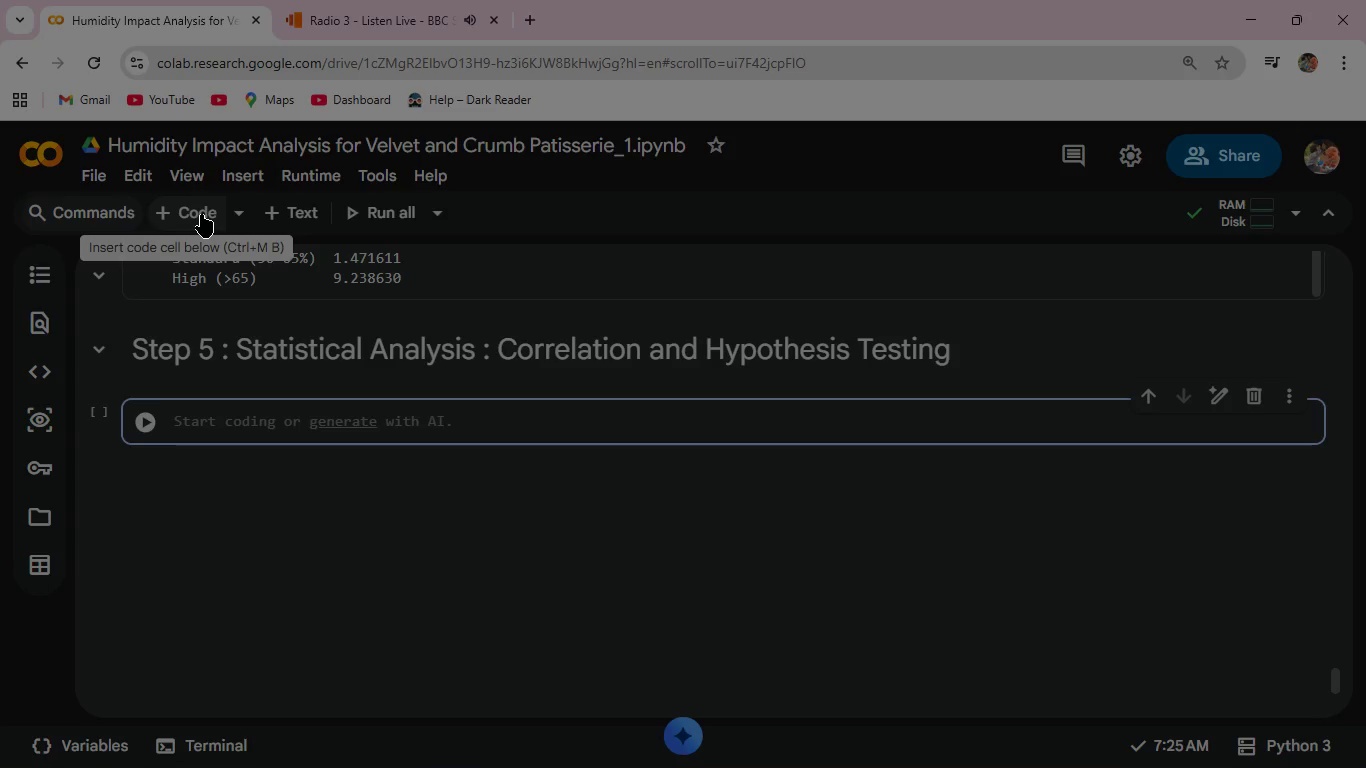 
wait(5.41)
 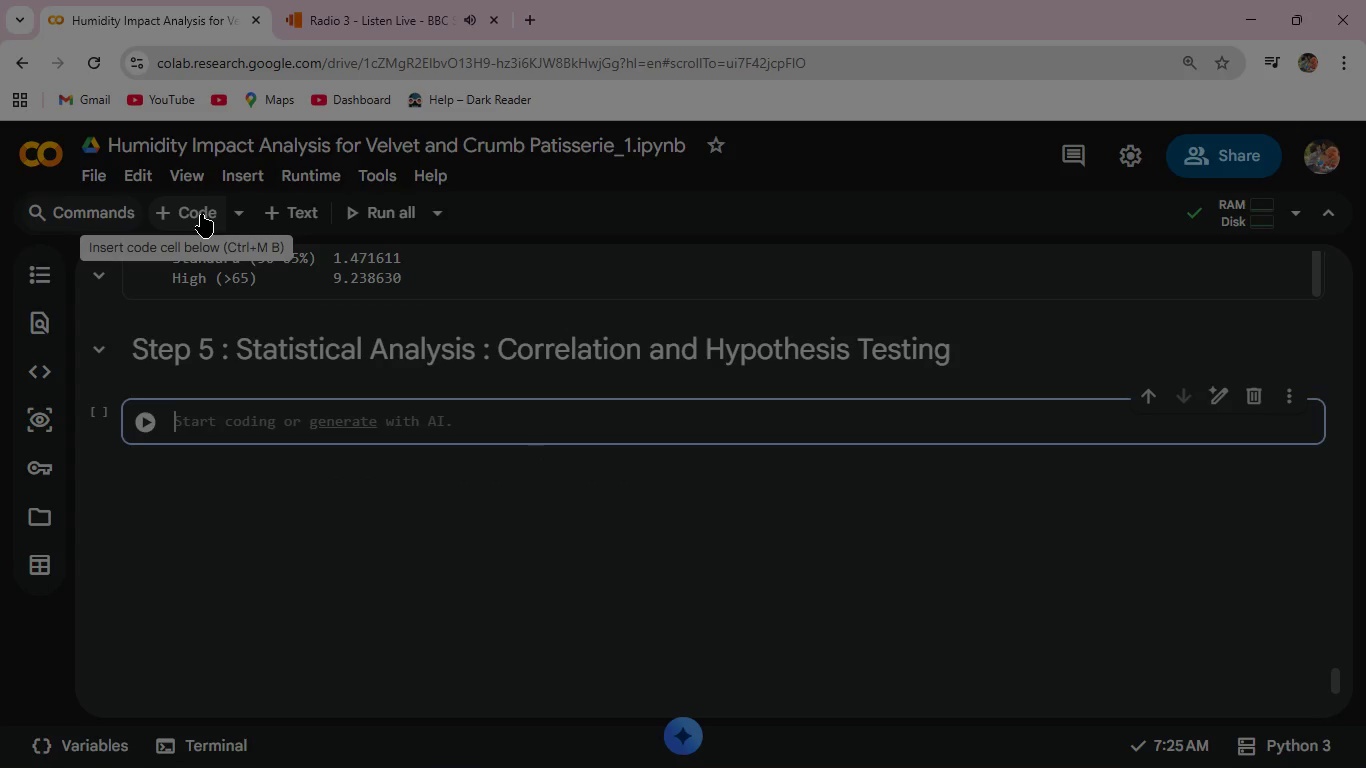 
type(print()
 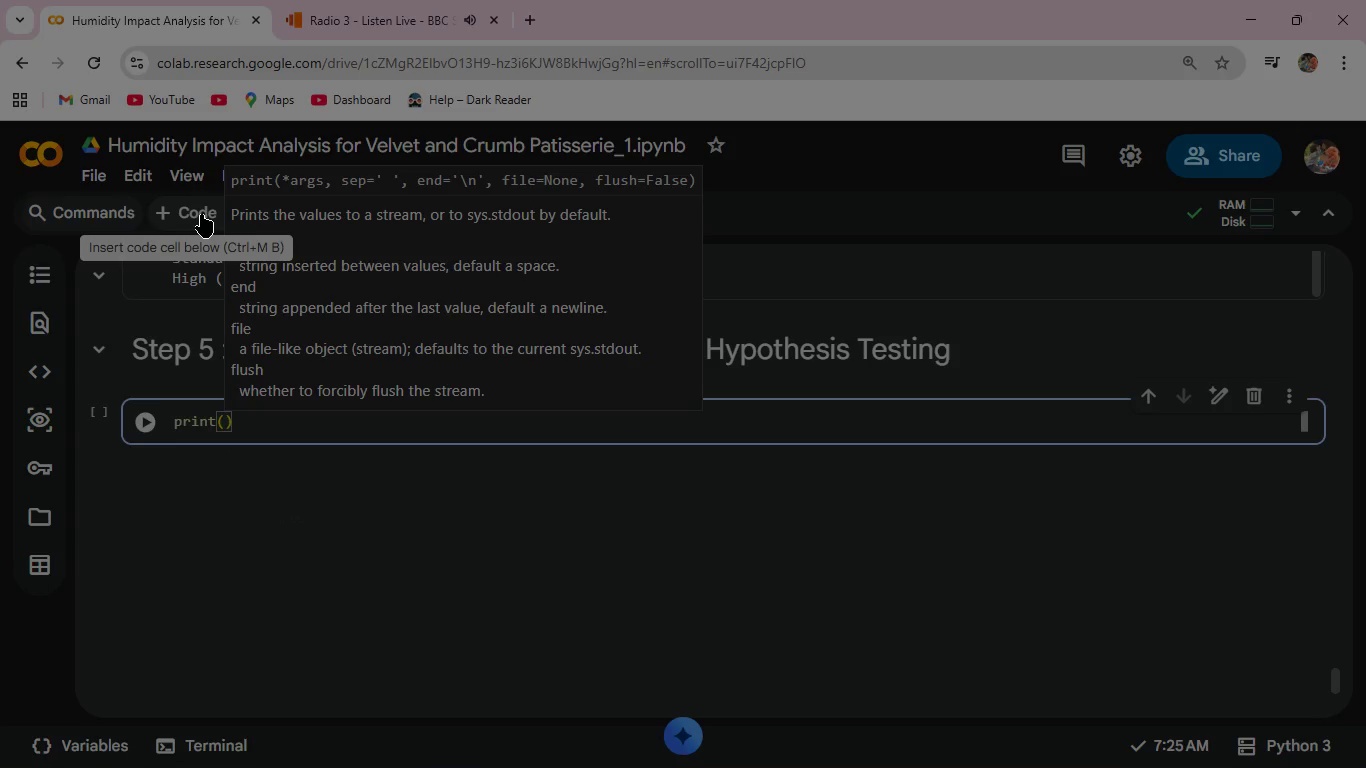 
wait(8.89)
 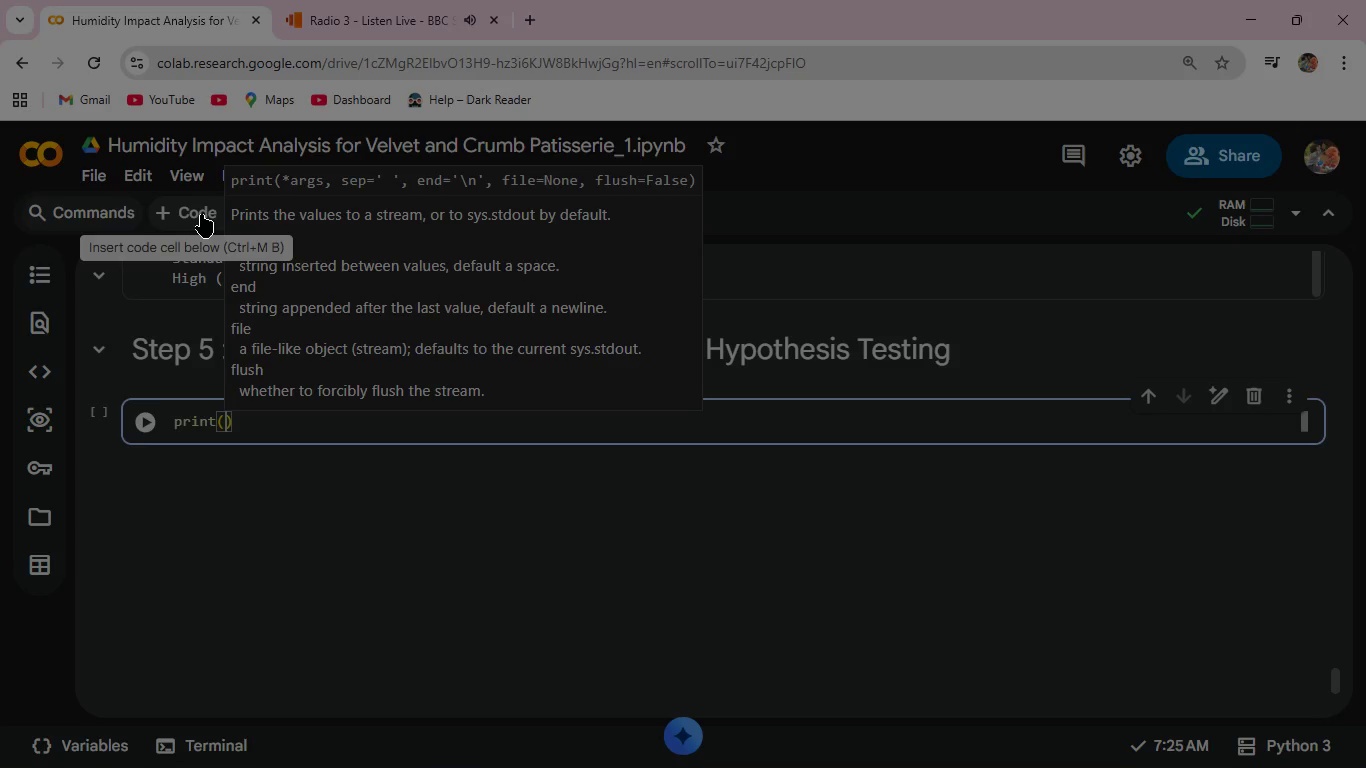 
type(" STATISTICAL ANALYSIS RESULT)
 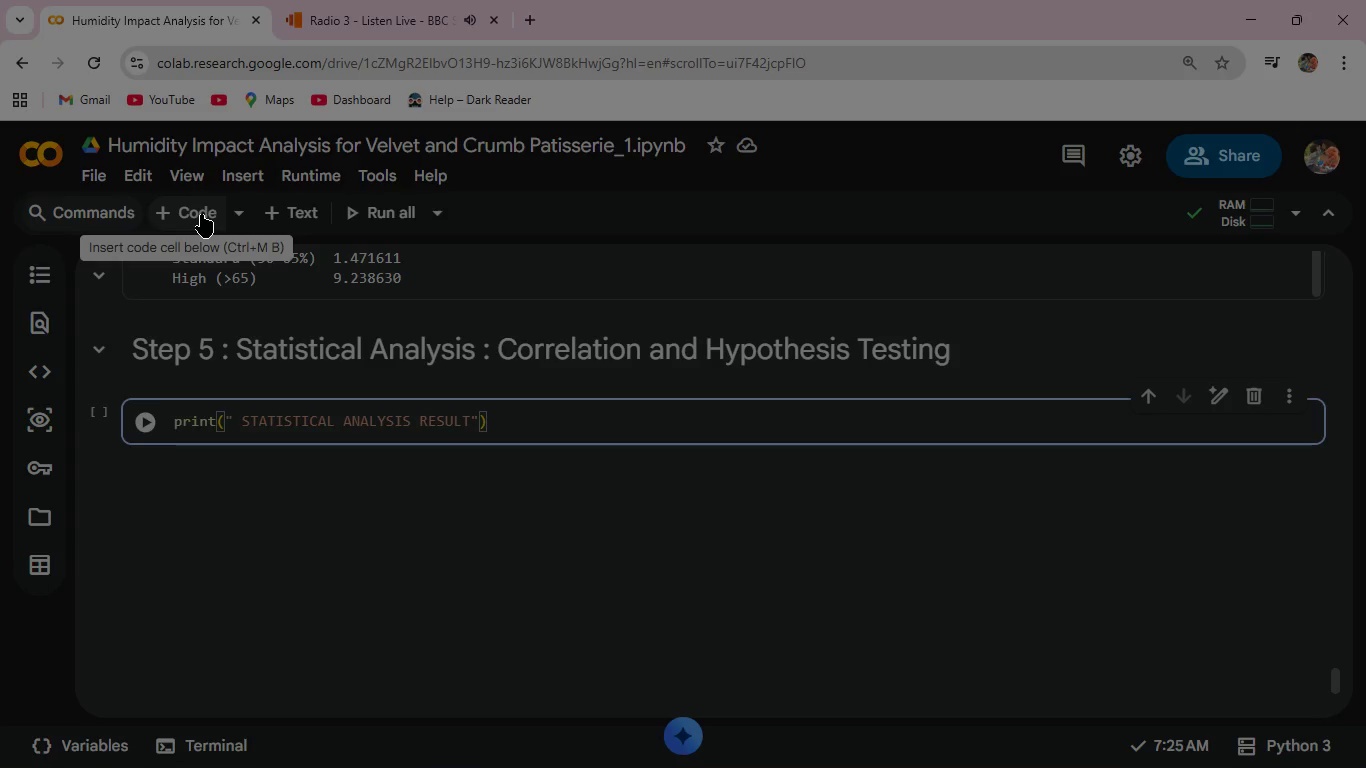 
key(ArrowRight)
 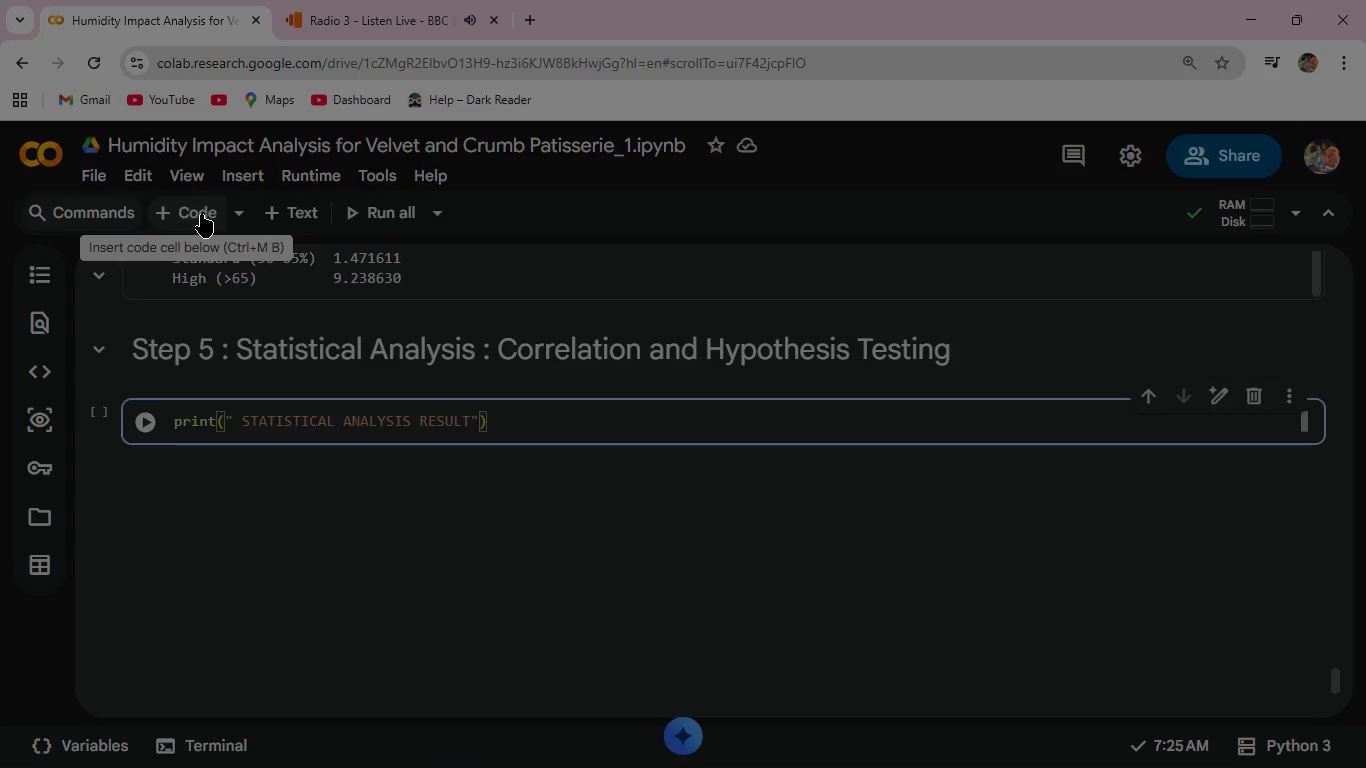 
key(ArrowRight)
 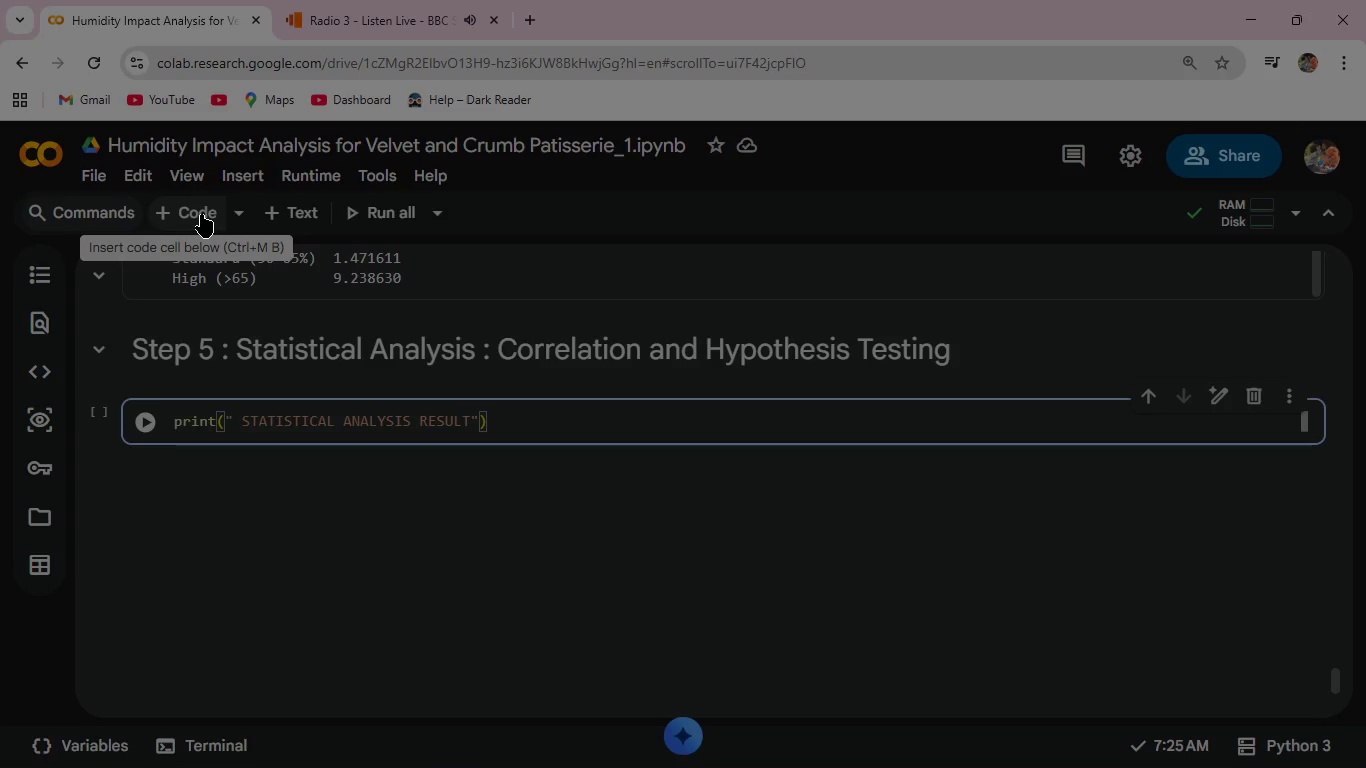 
key(Enter)
 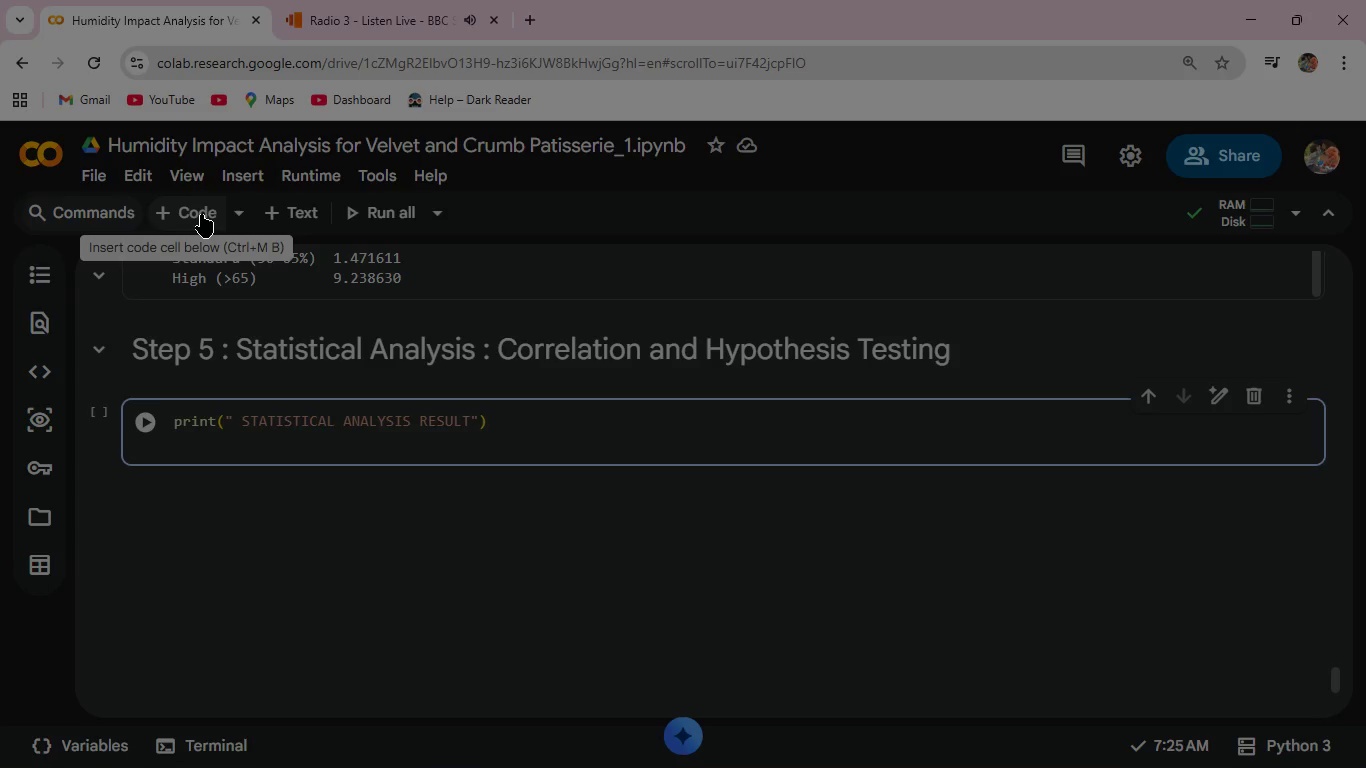 
type(print("=)
 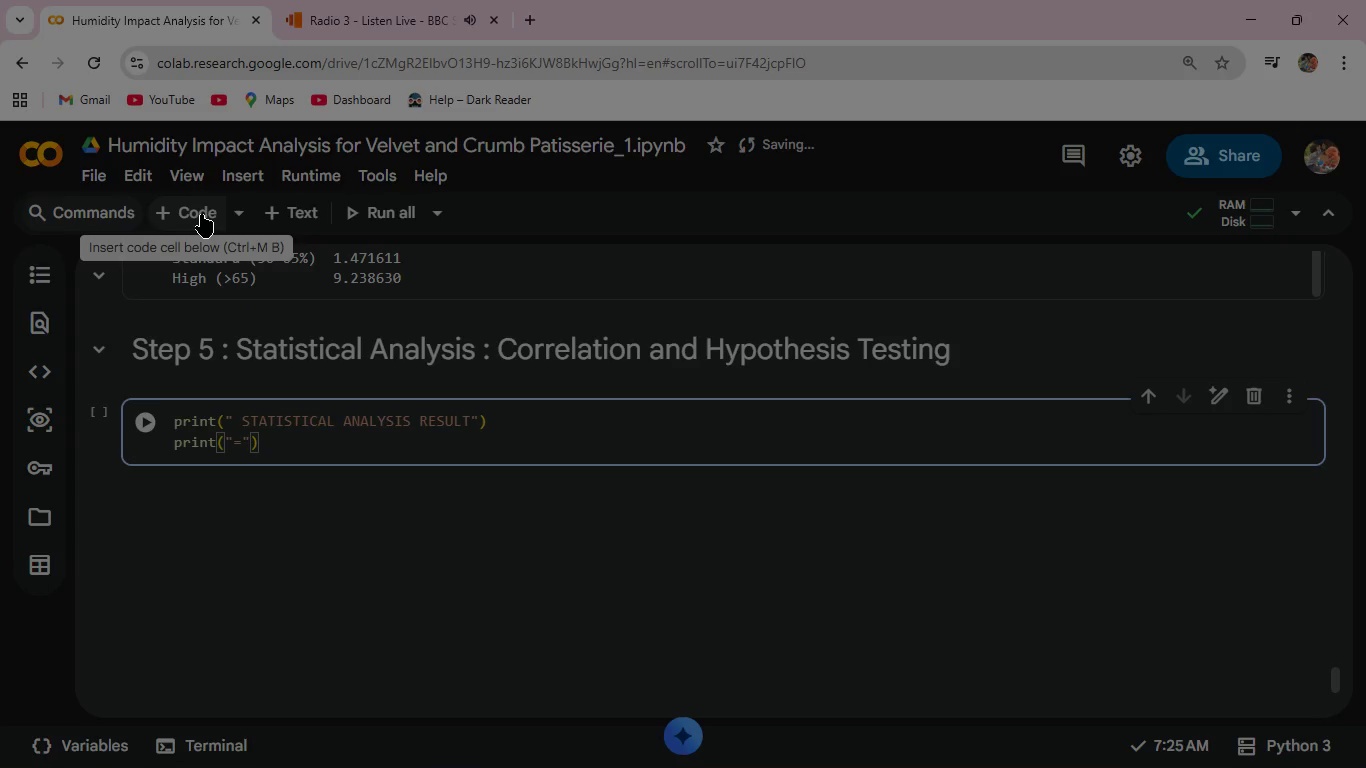 
key(ArrowRight)
 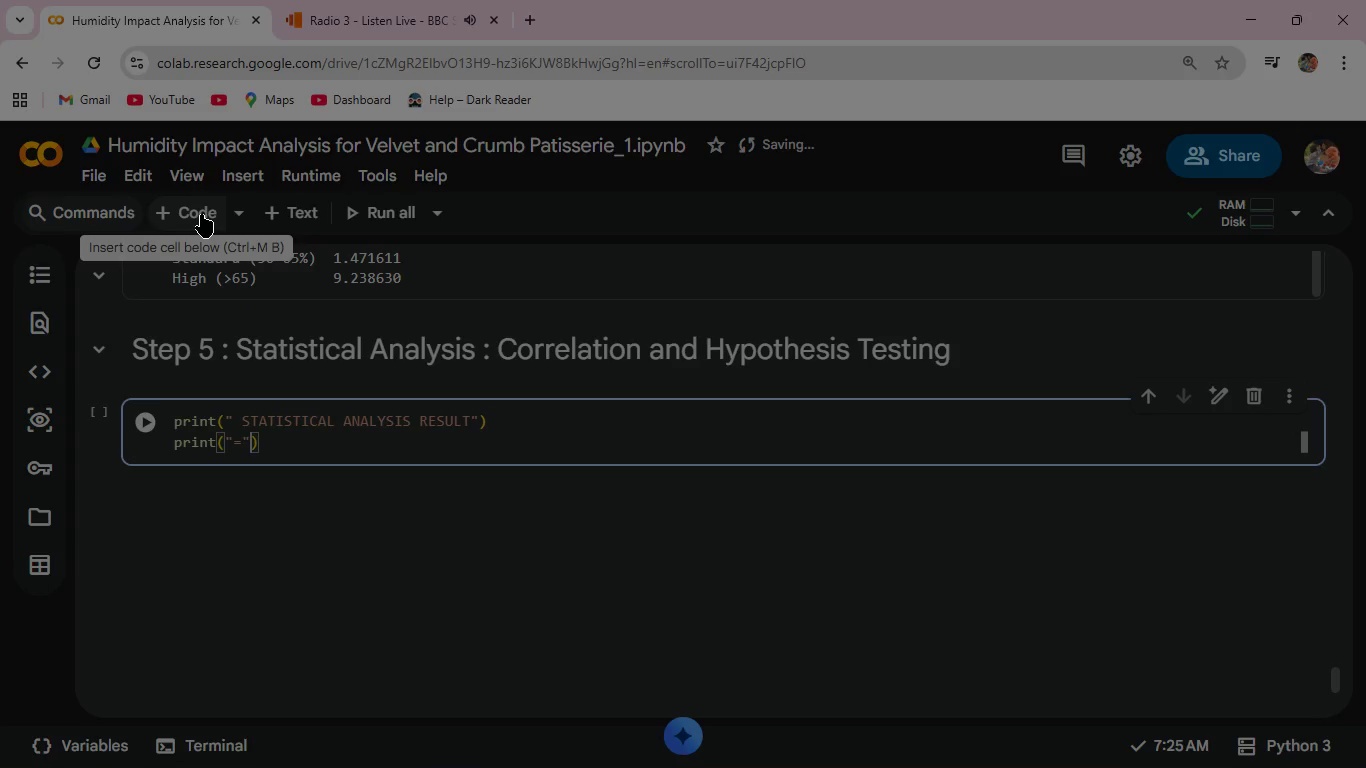 
type(*60)
 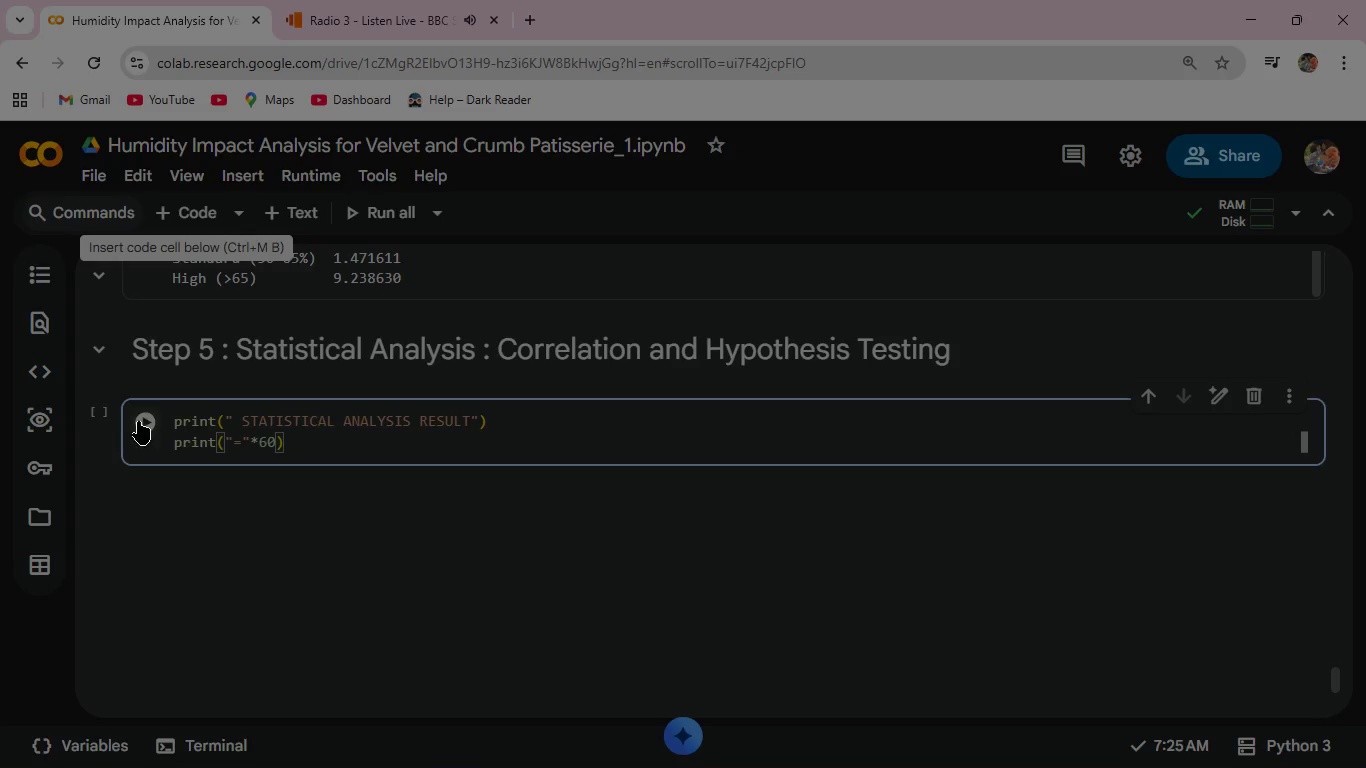 
left_click([145, 417])
 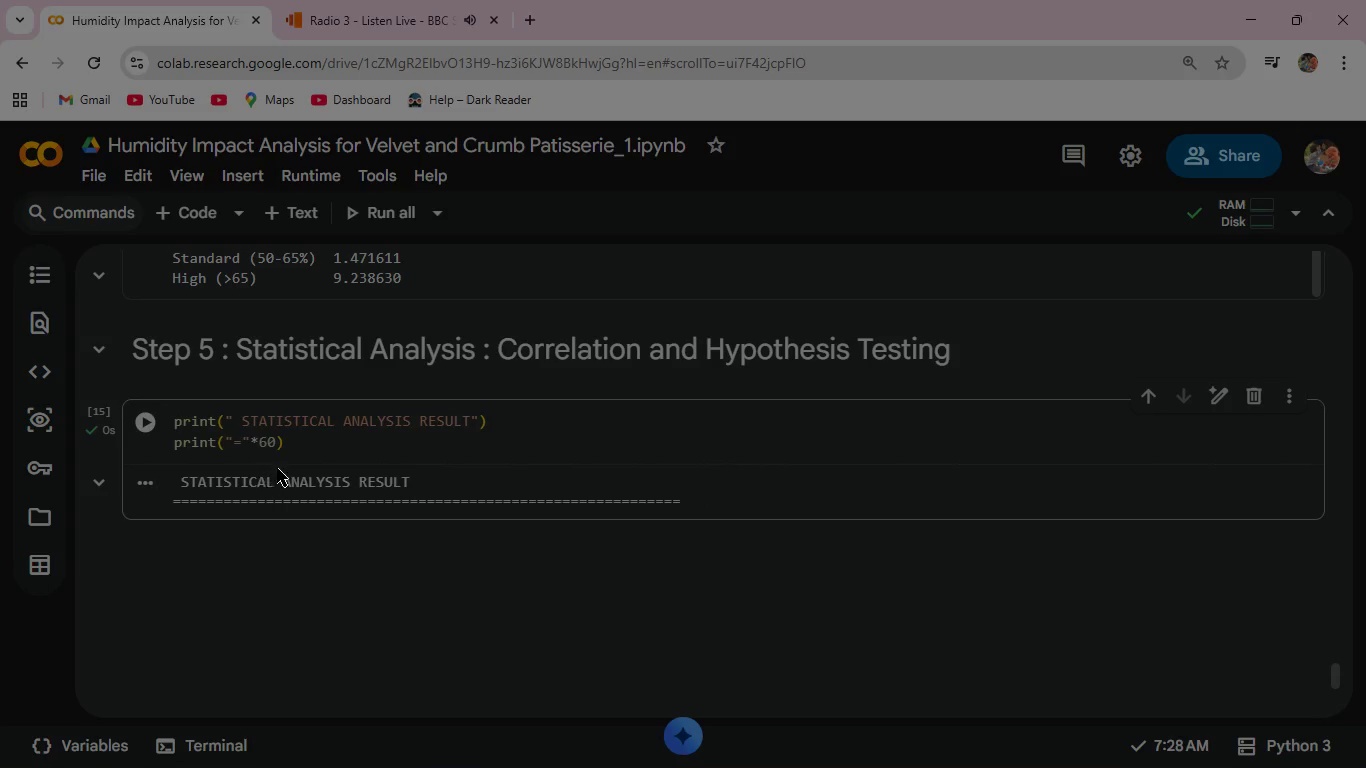 
left_click([303, 447])
 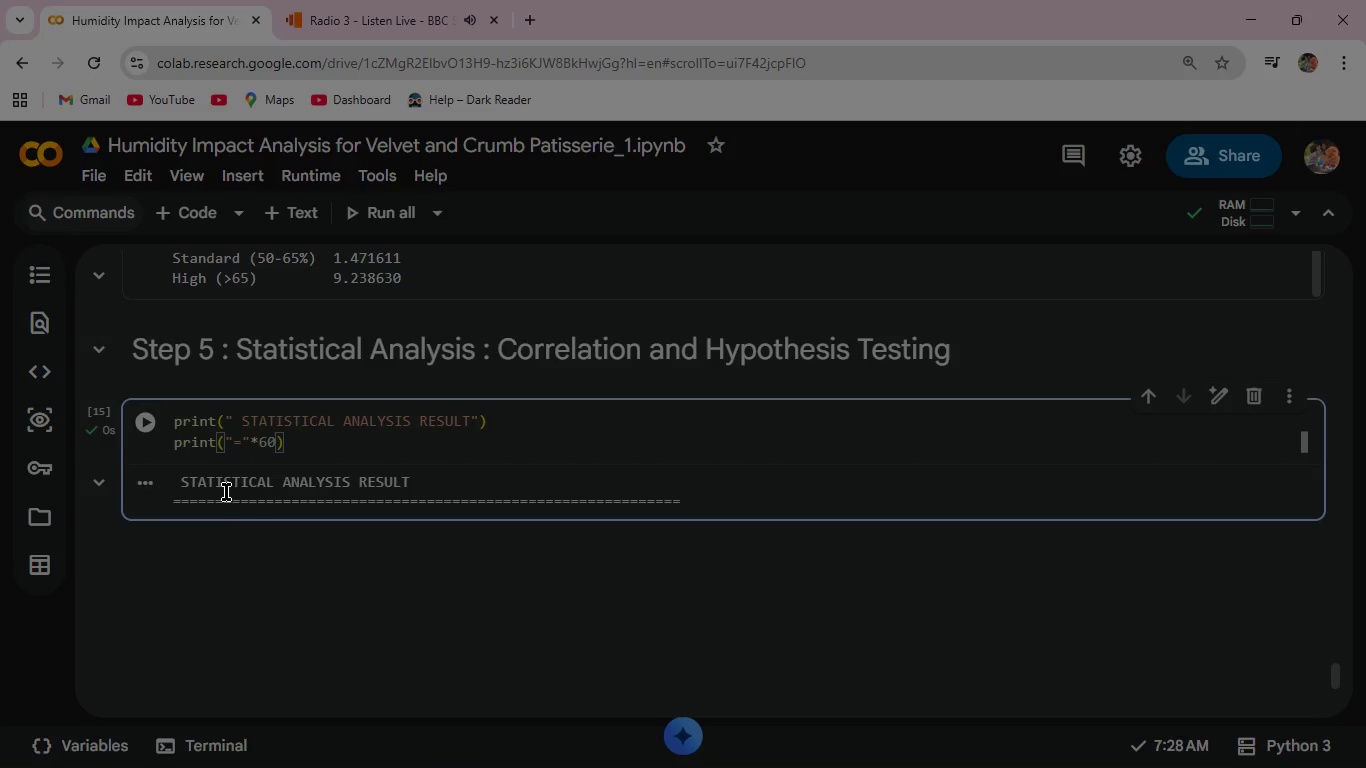 
key(Enter)
 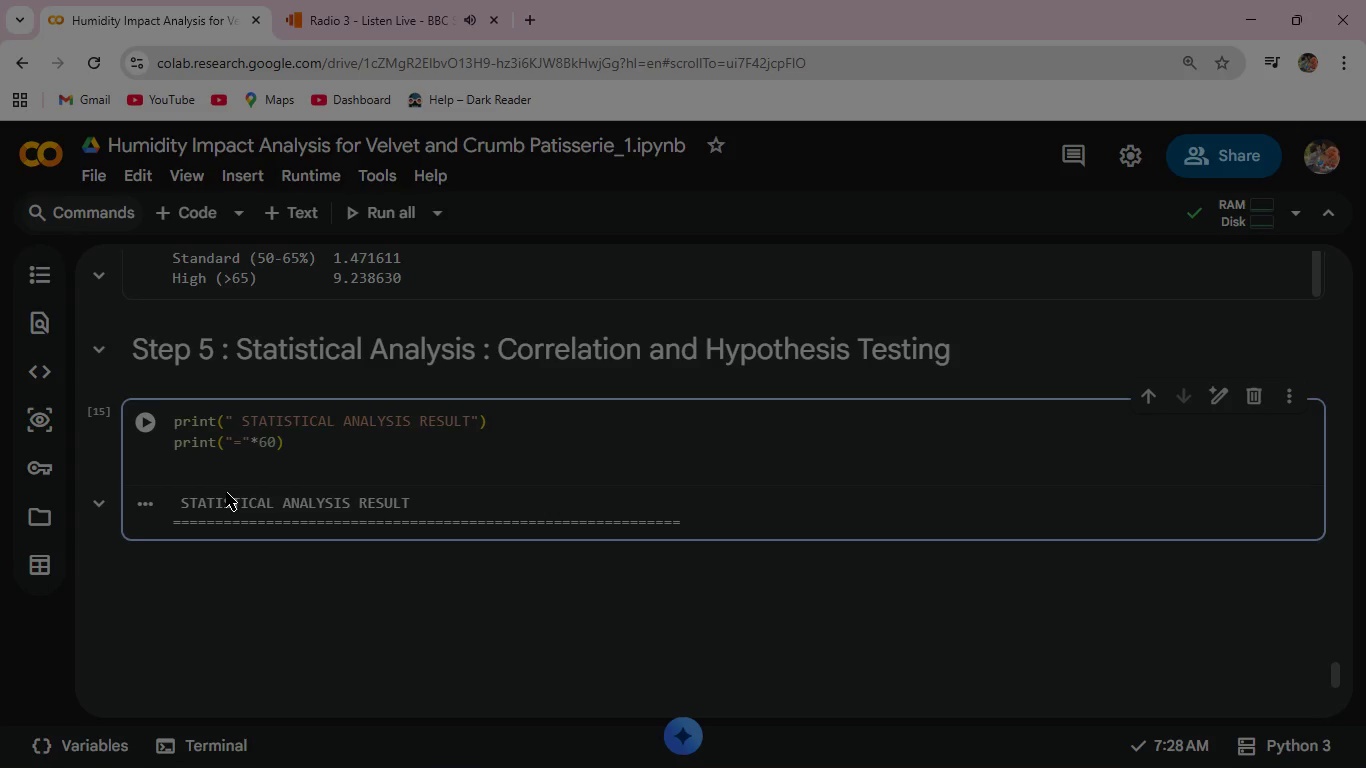 
wait(14.58)
 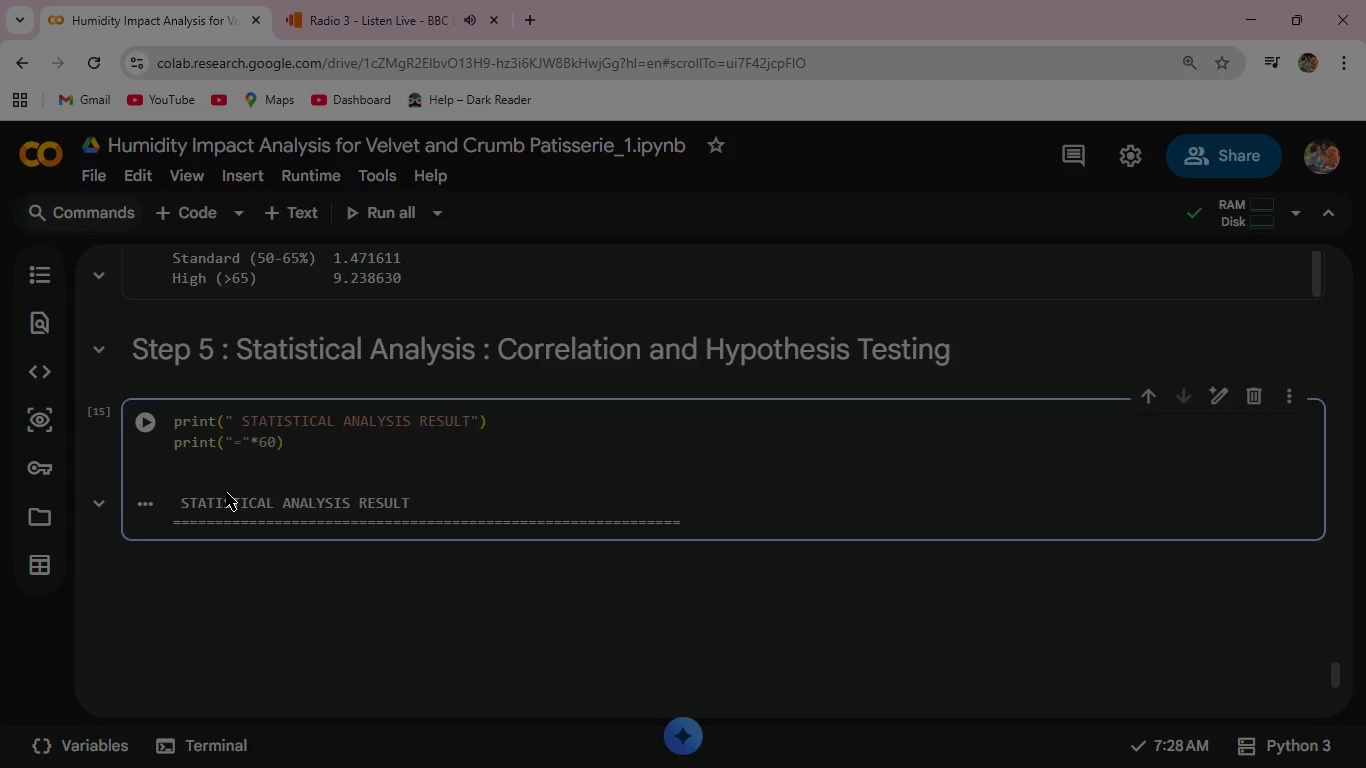 
key(Enter)
 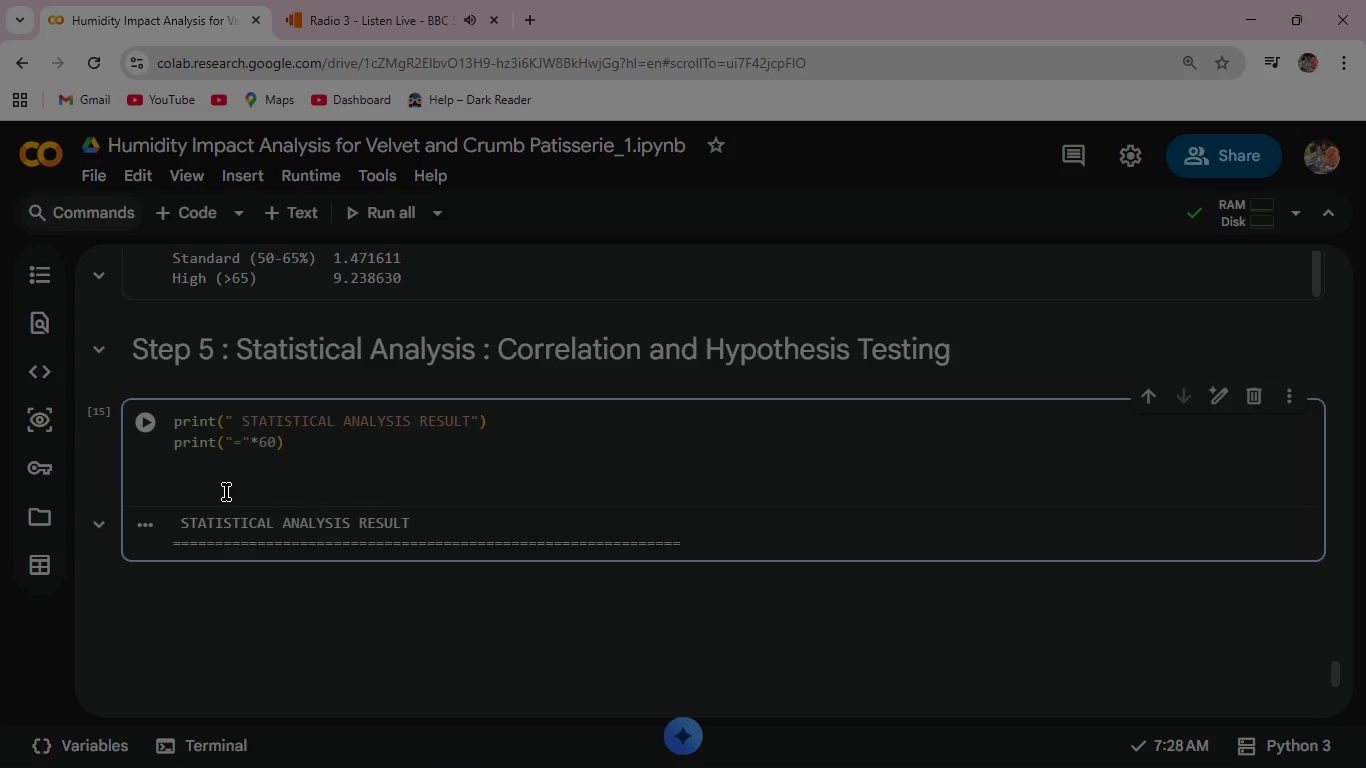 
type(# Pearson Correlation : Humidity vs Crispness)
 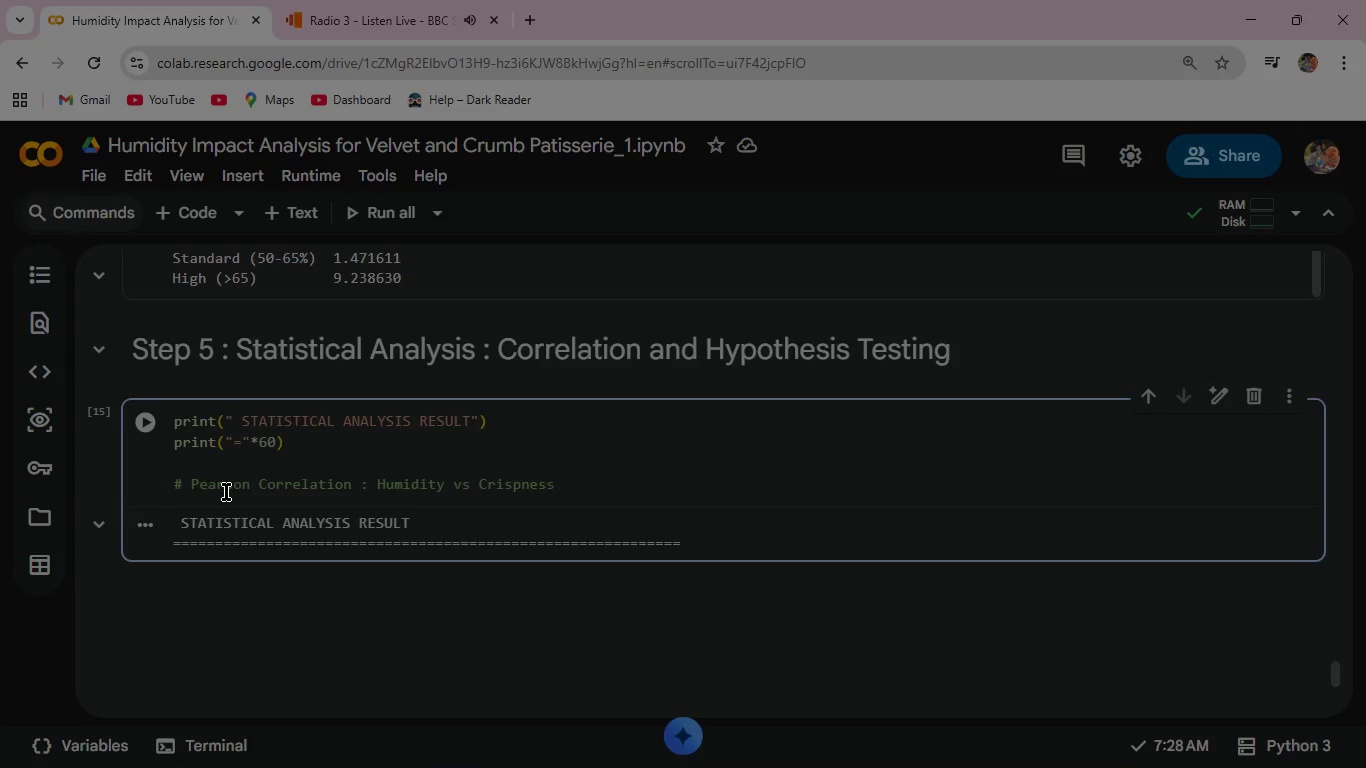 
type( Score)
 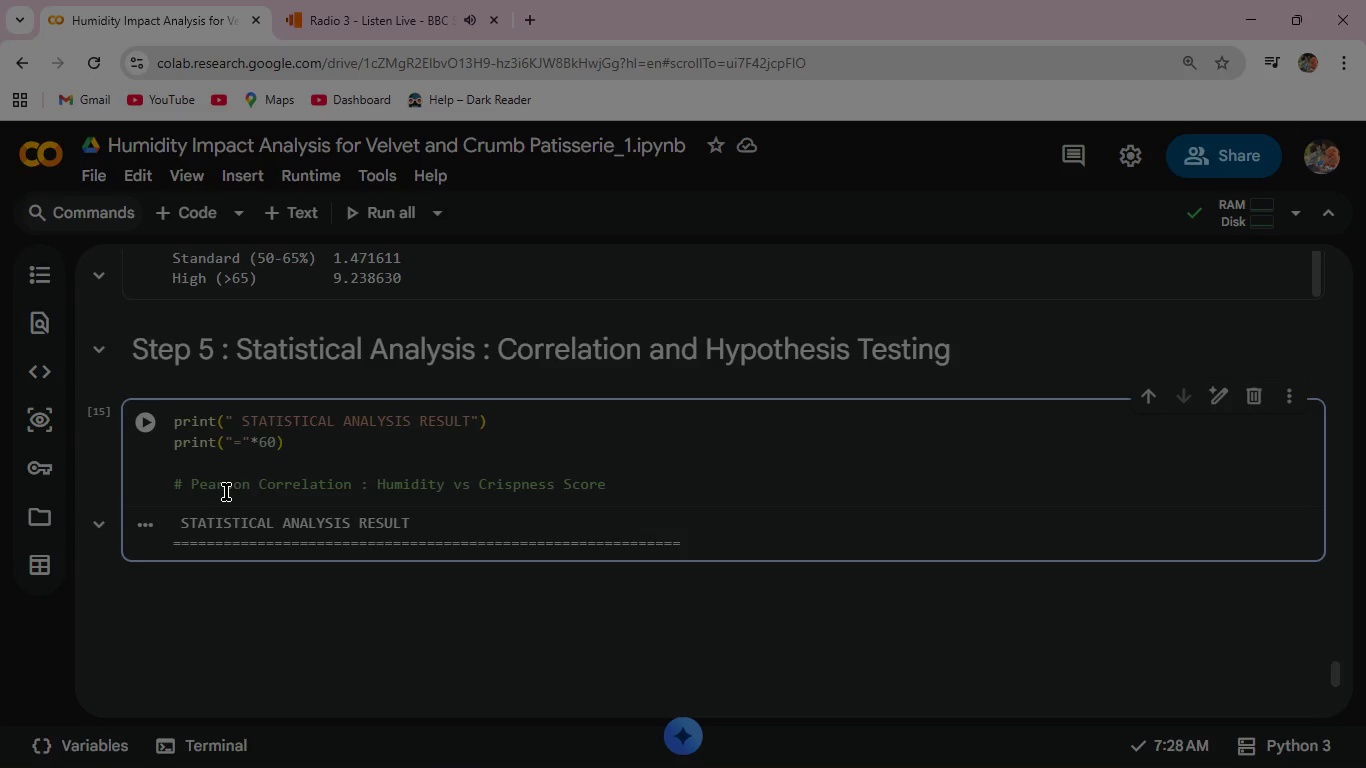 
wait(27.2)
 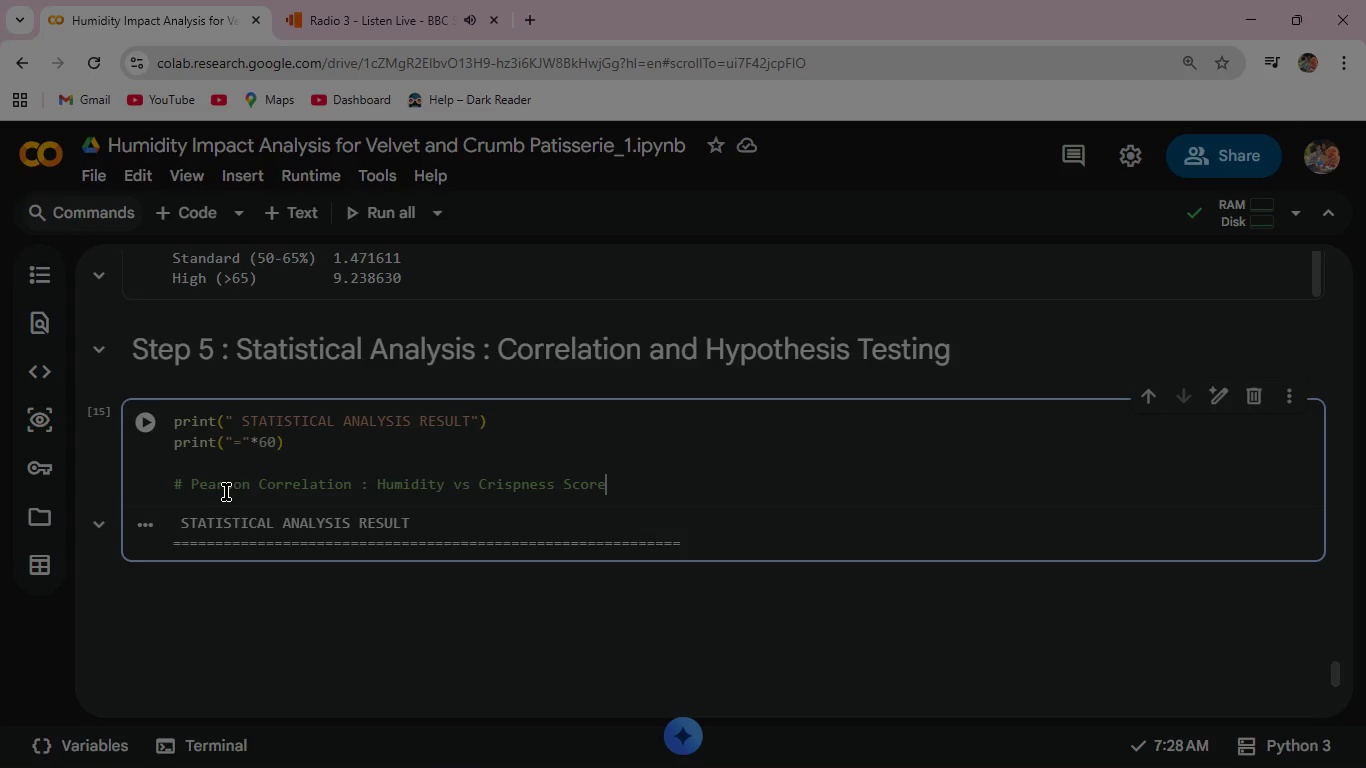 
key(Enter)
 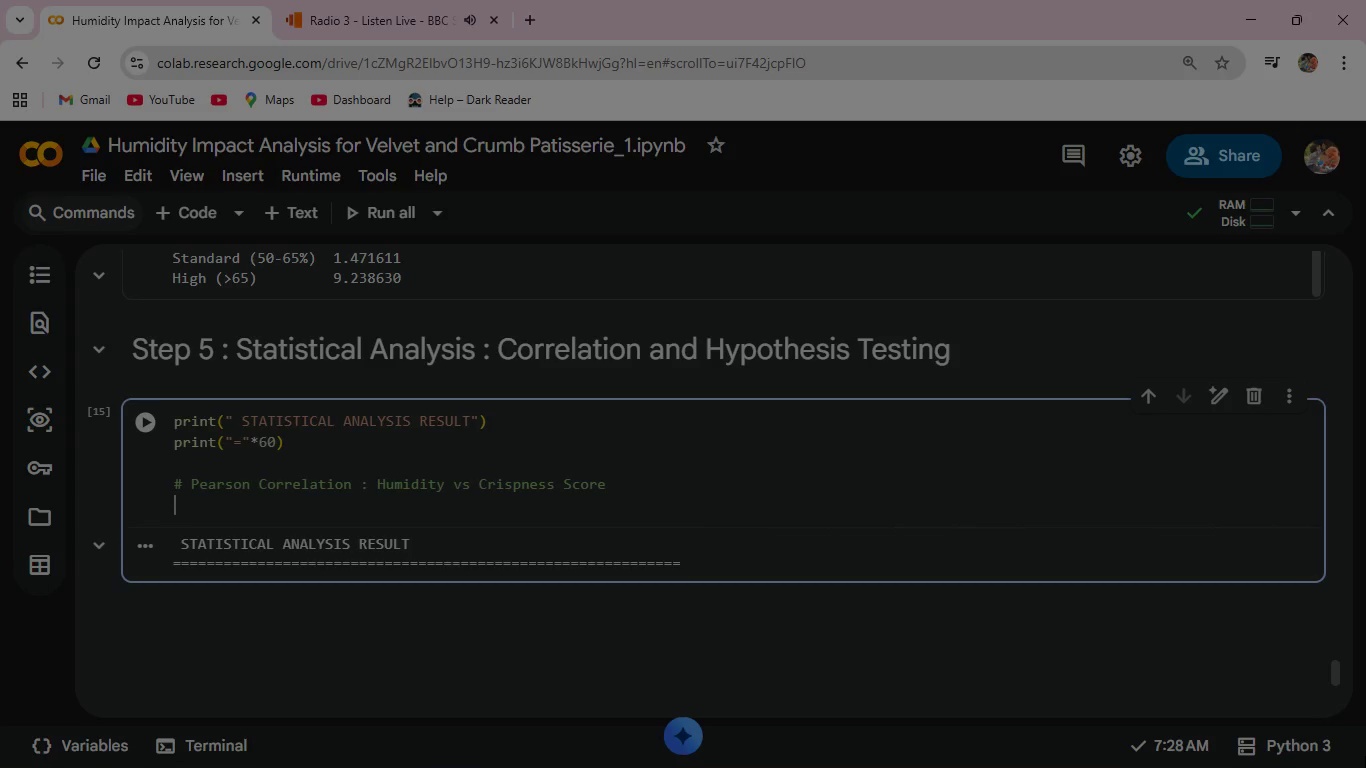 
type(corr_coef )
key(Backspace)
type(, p_value = )
 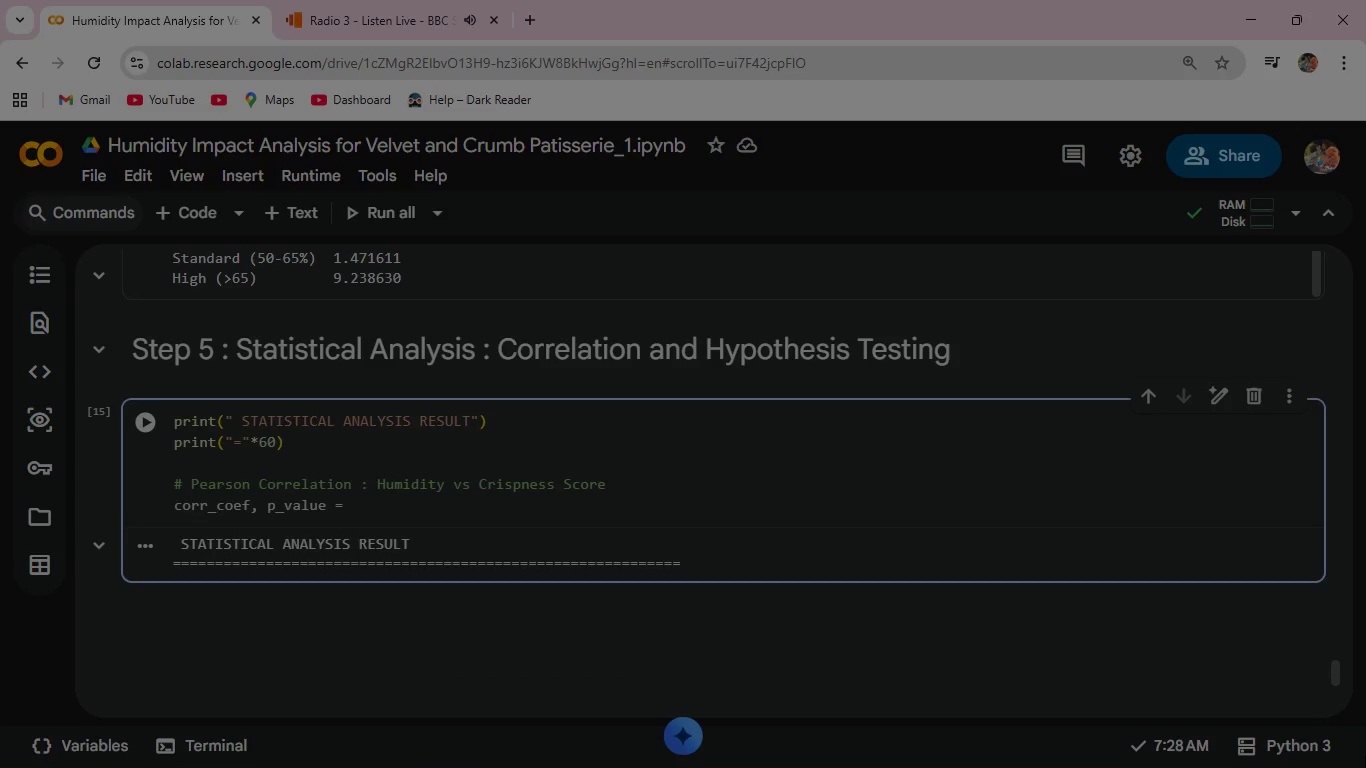 
wait(10.2)
 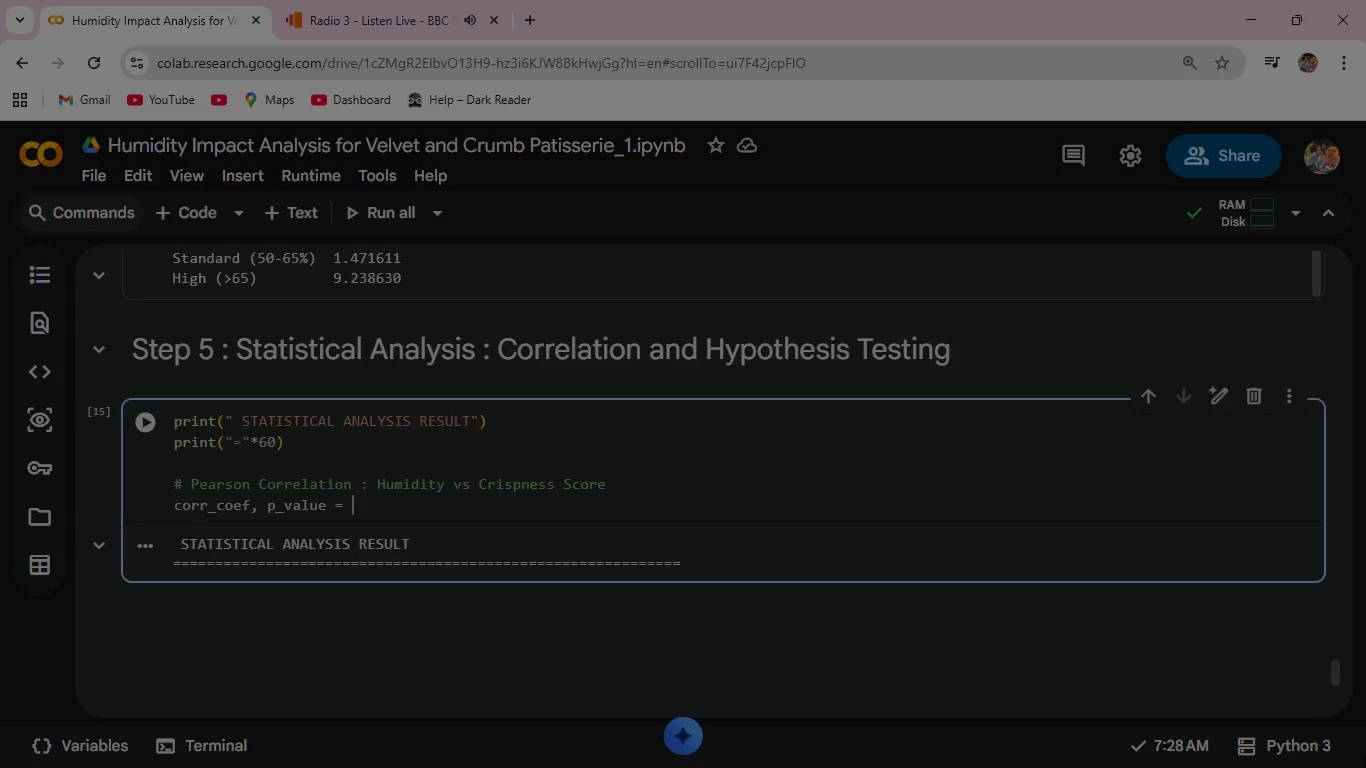 
type(pear)
 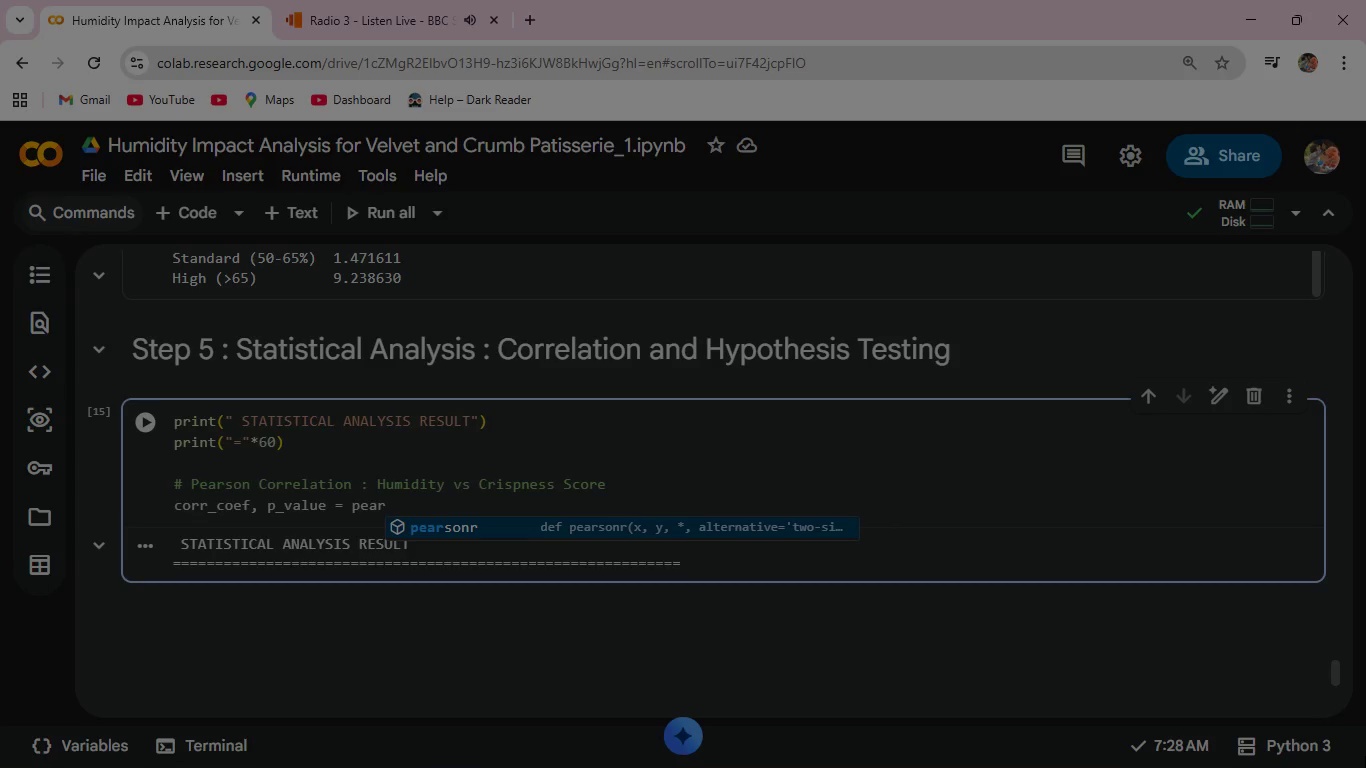 
key(Enter)
 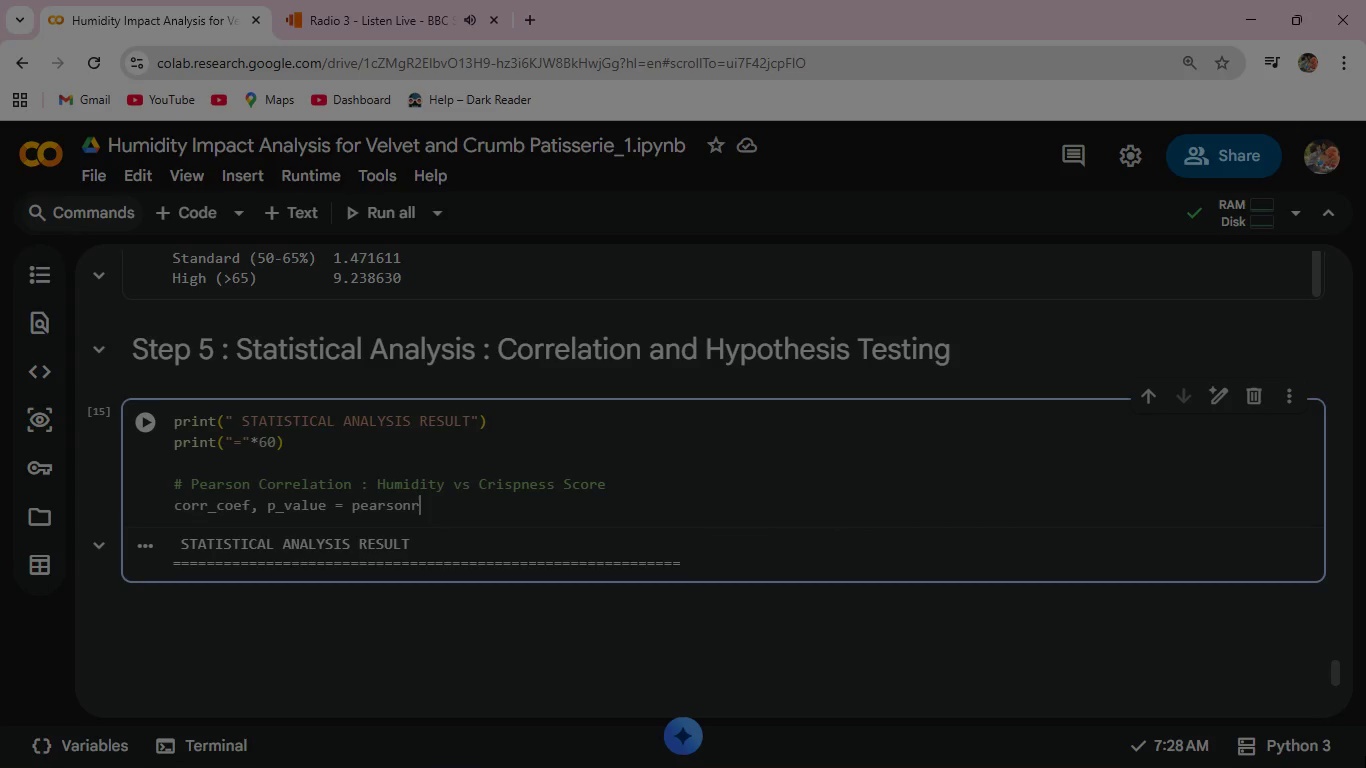 
type((qua)
 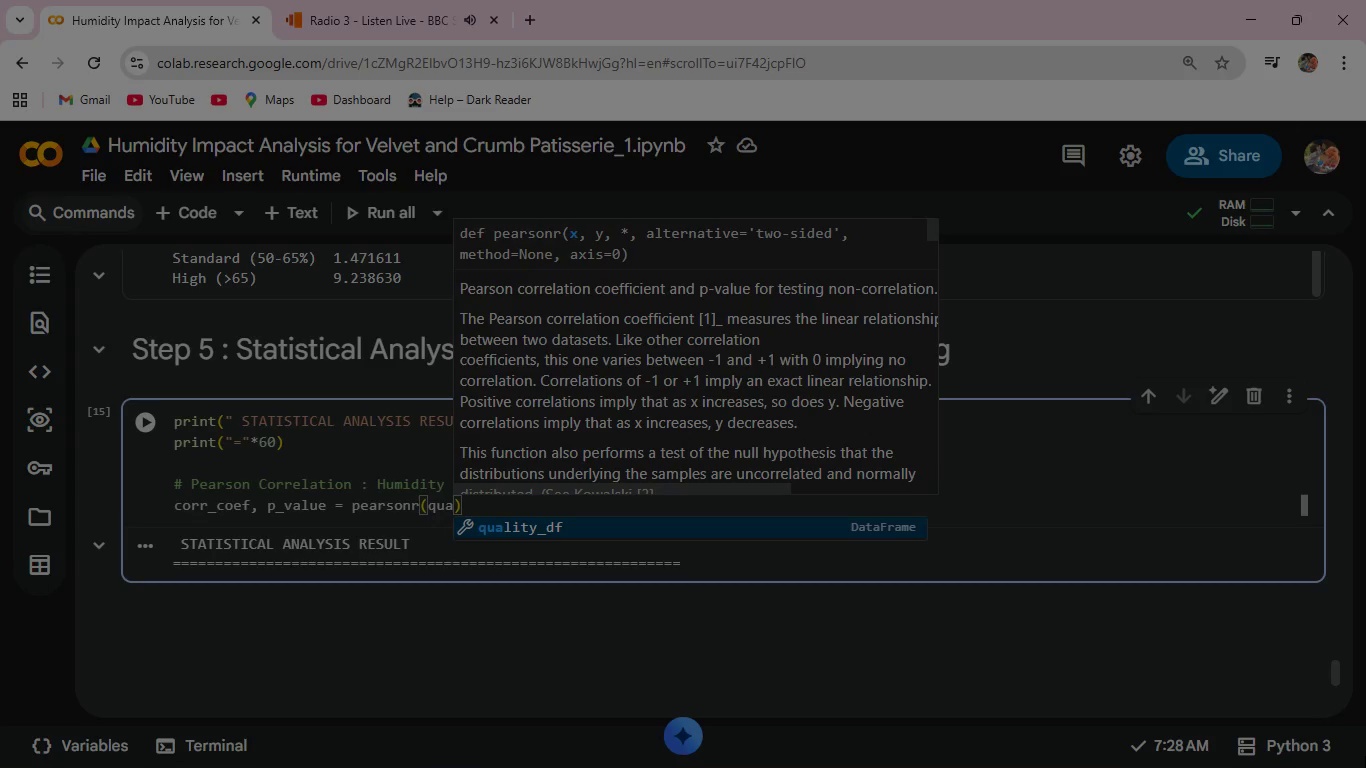 
key(Enter)
 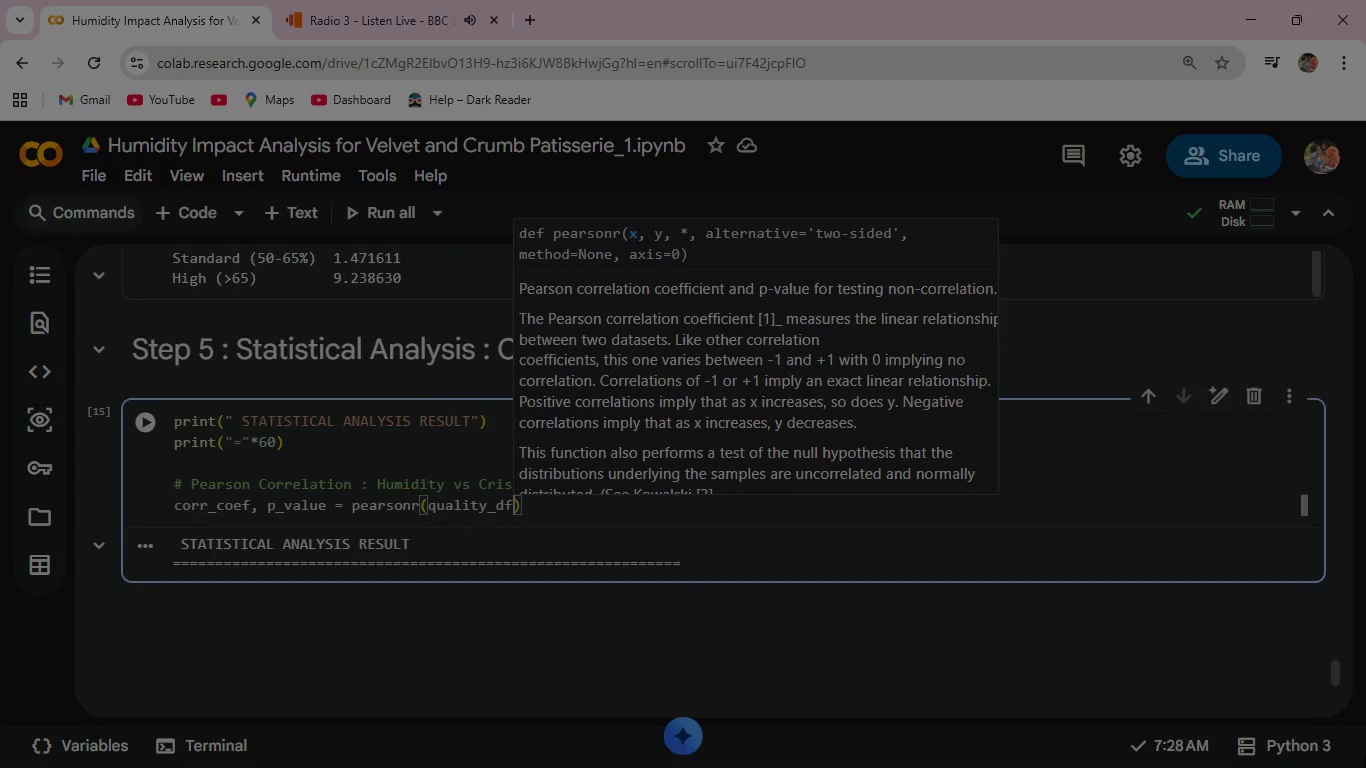 
key(BracketLeft)
 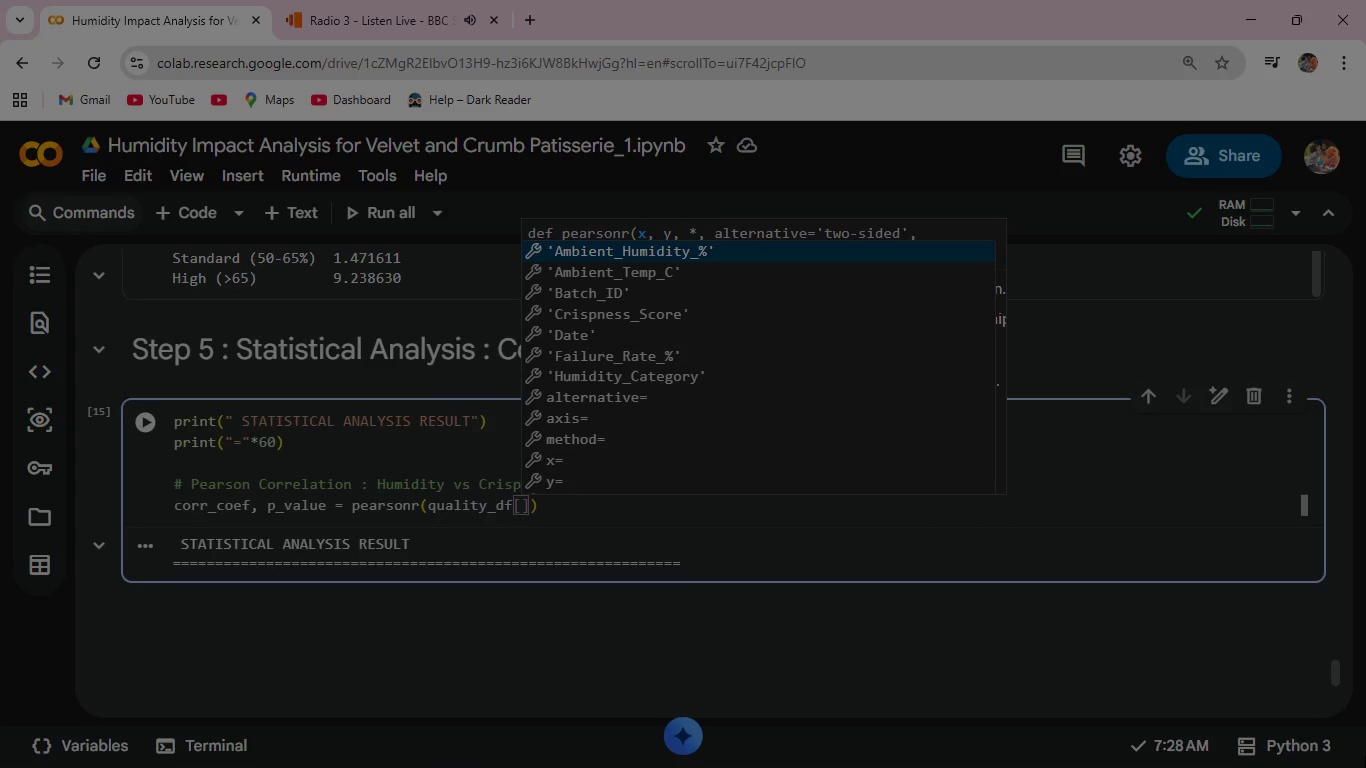 
key(Quote)
 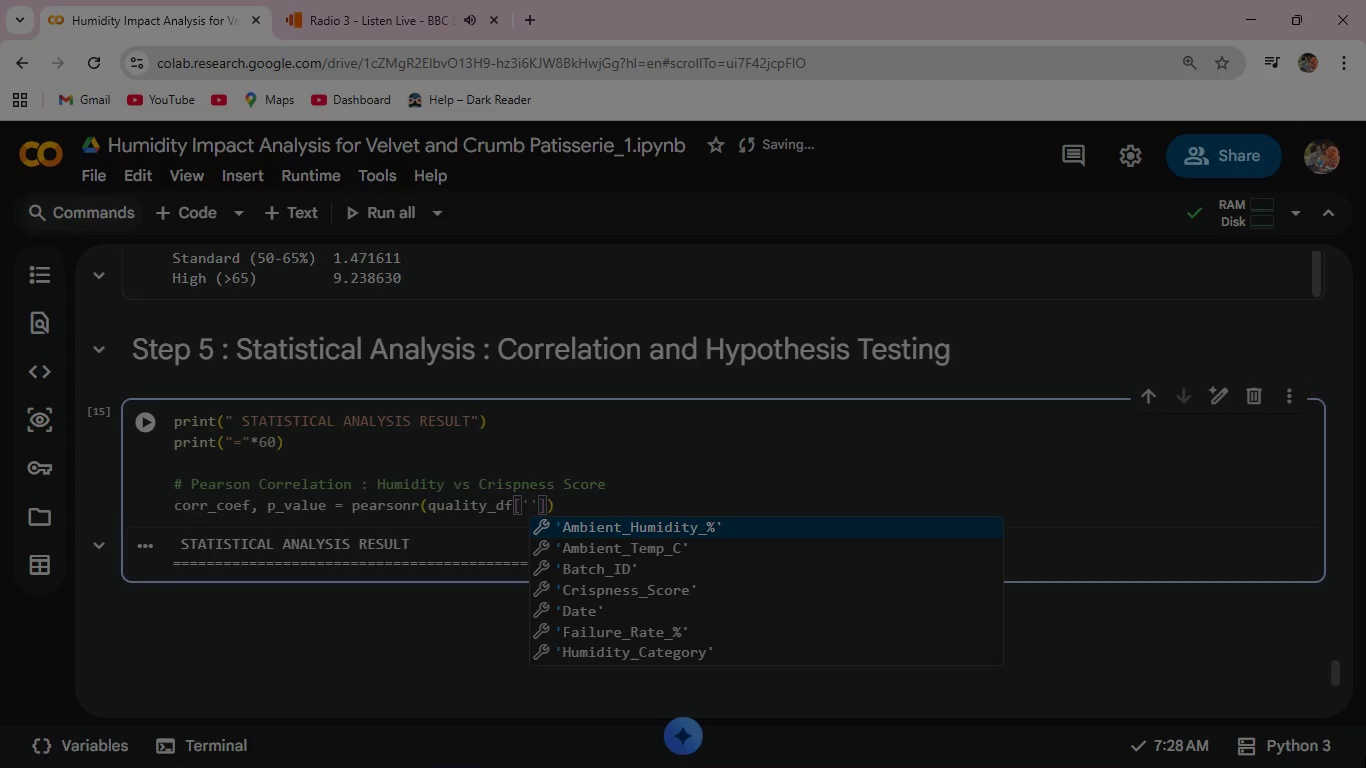 
wait(7.39)
 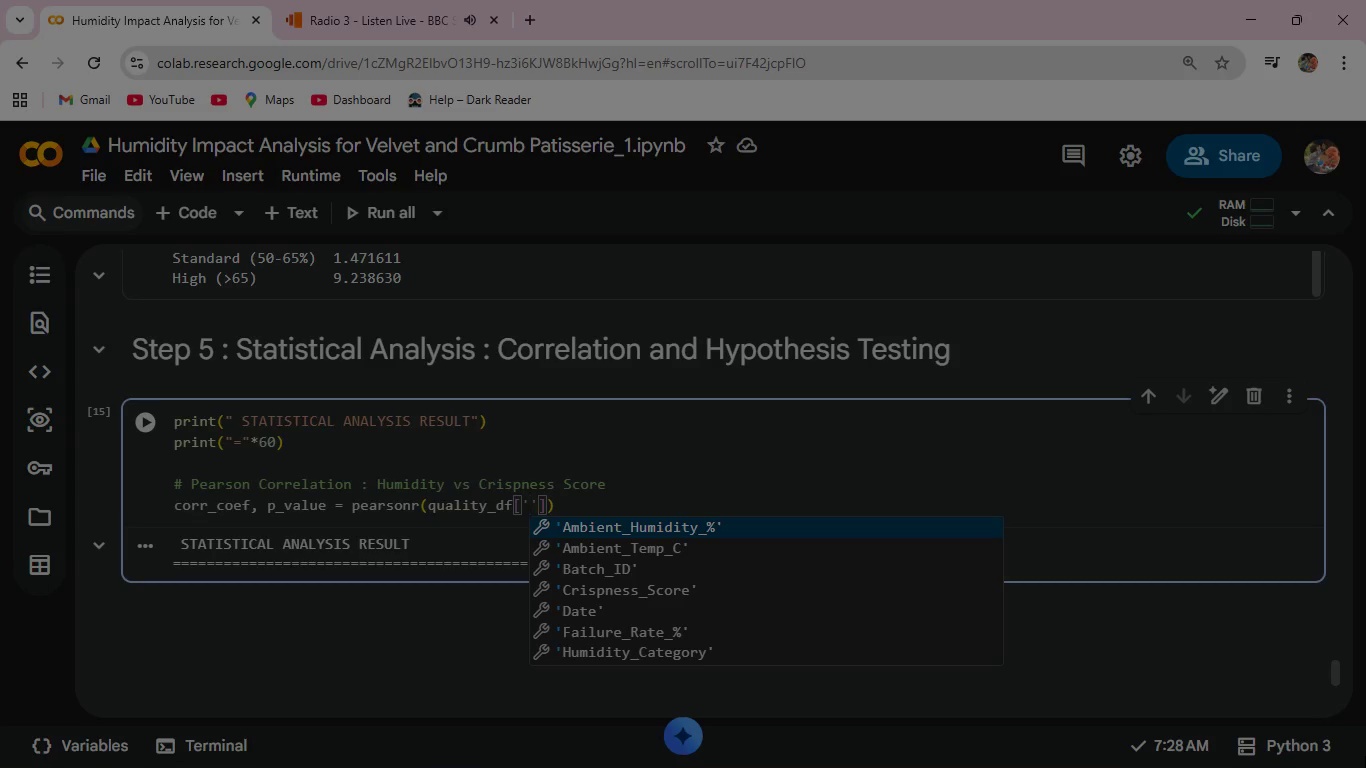 
key(Enter)
 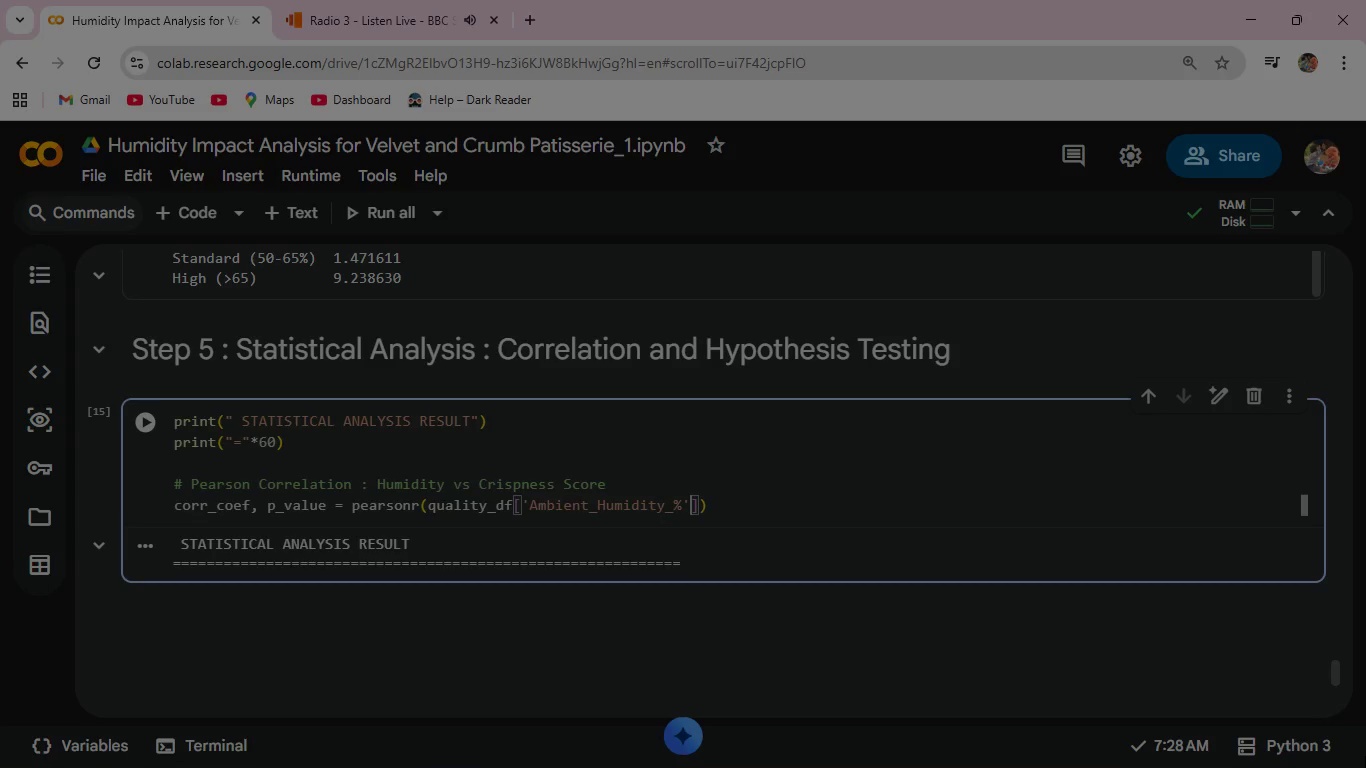 
key(ArrowRight)
 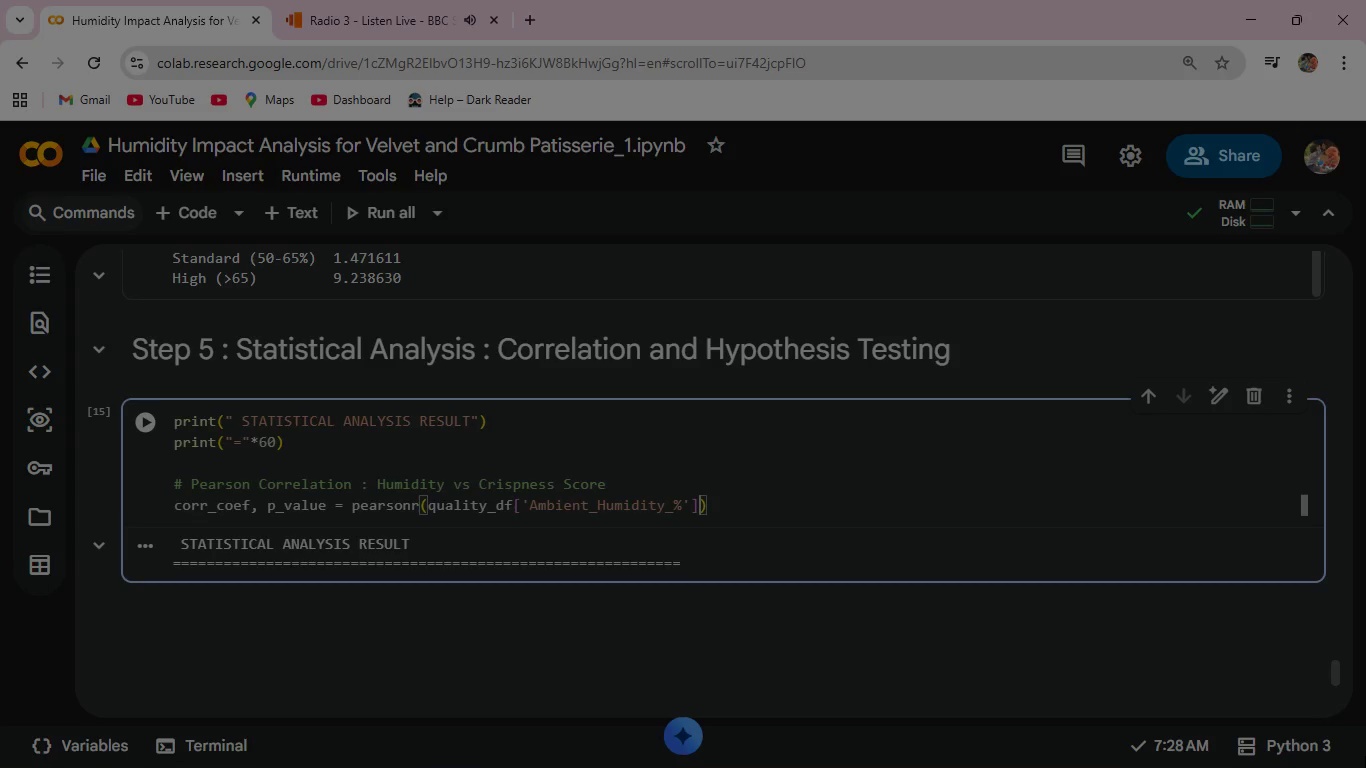 
key(Comma)
 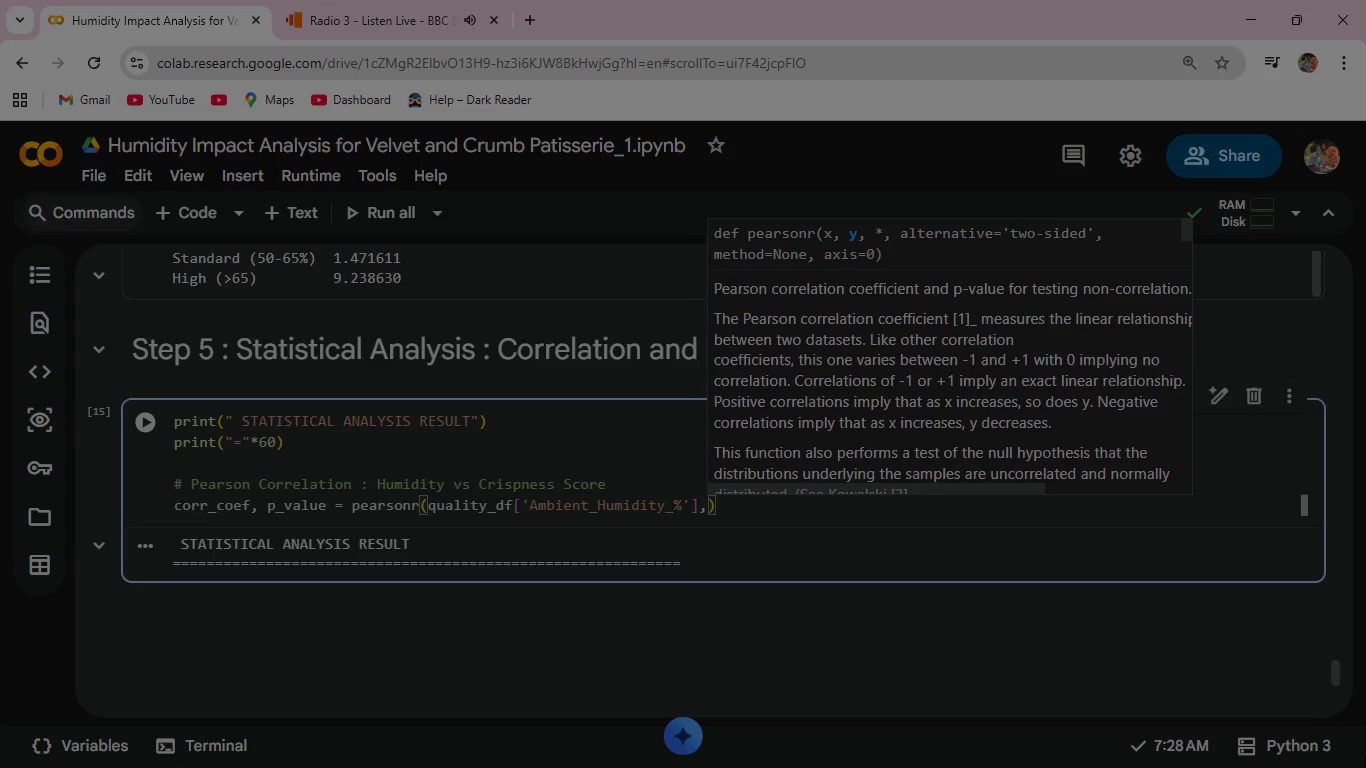 
key(Space)
 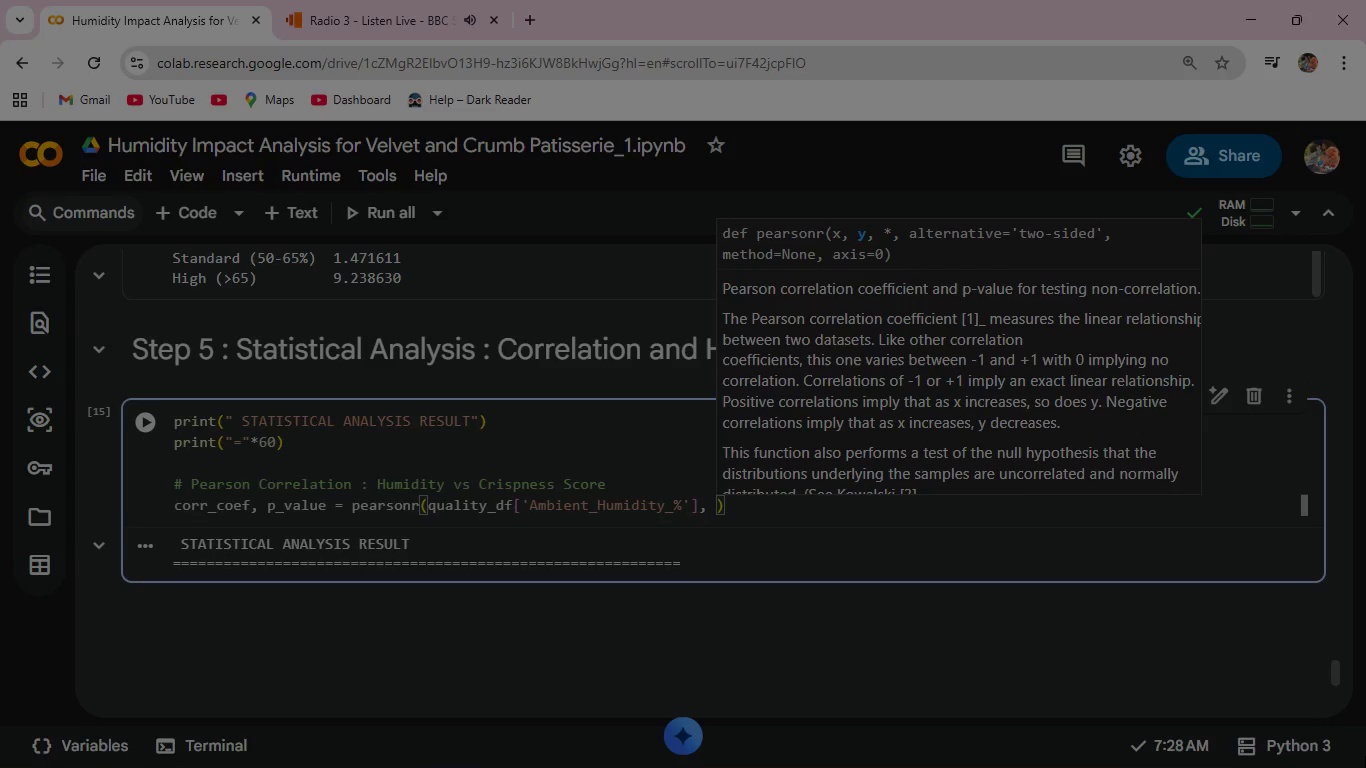 
wait(6.12)
 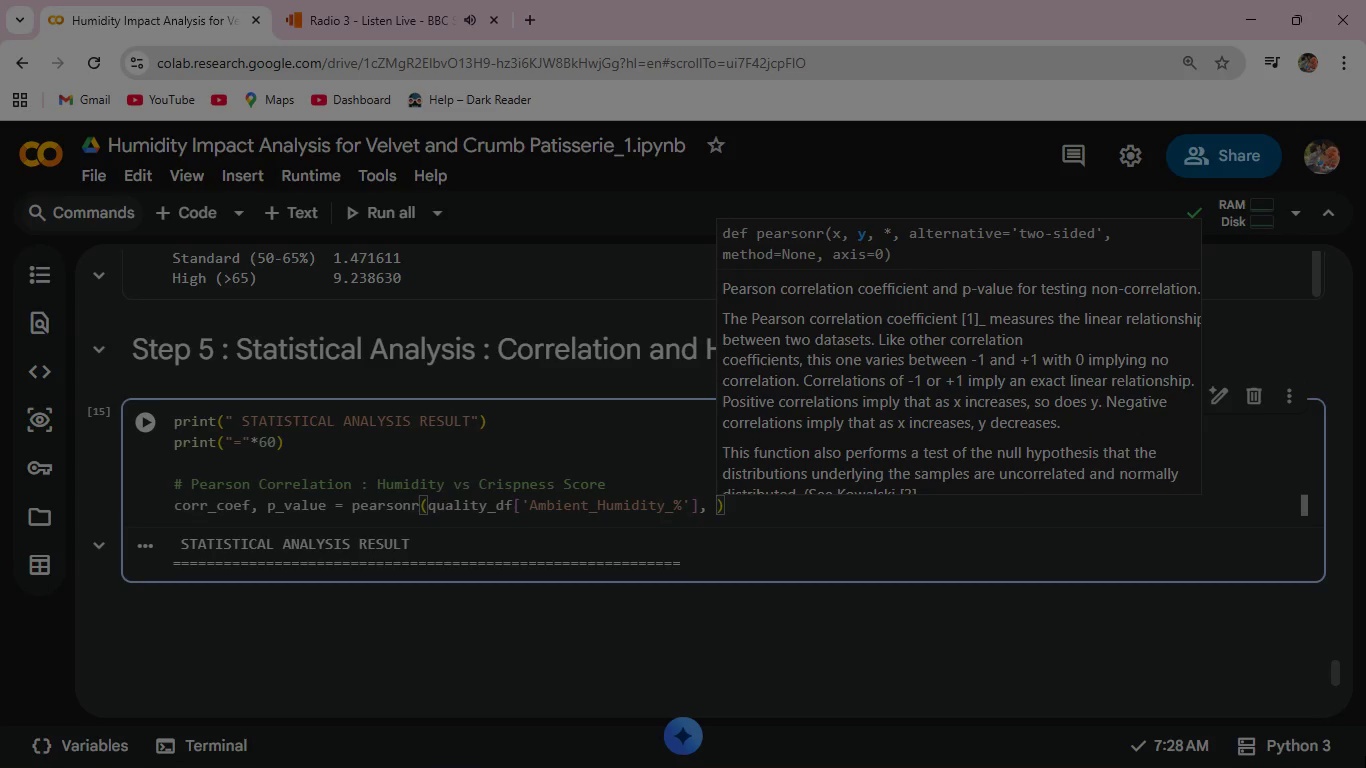 
type(qua)
 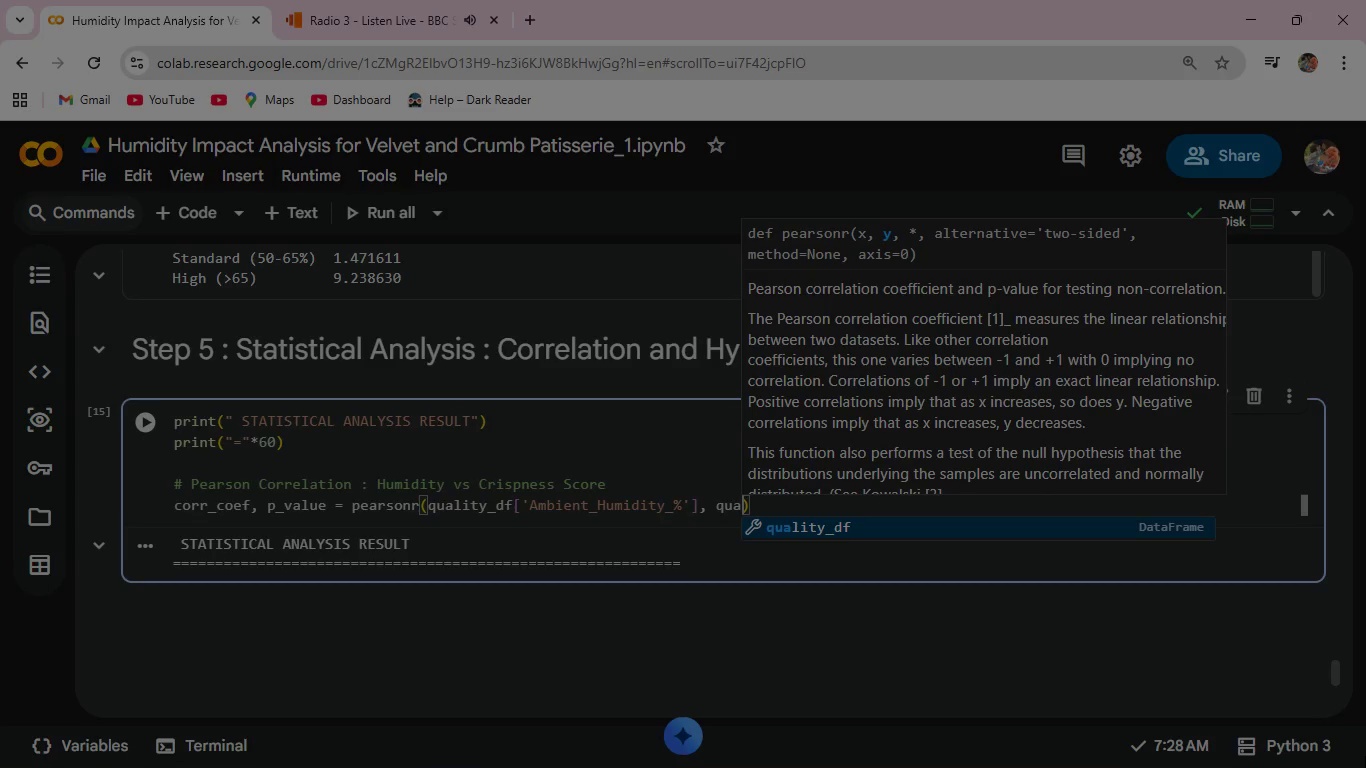 
key(Enter)
 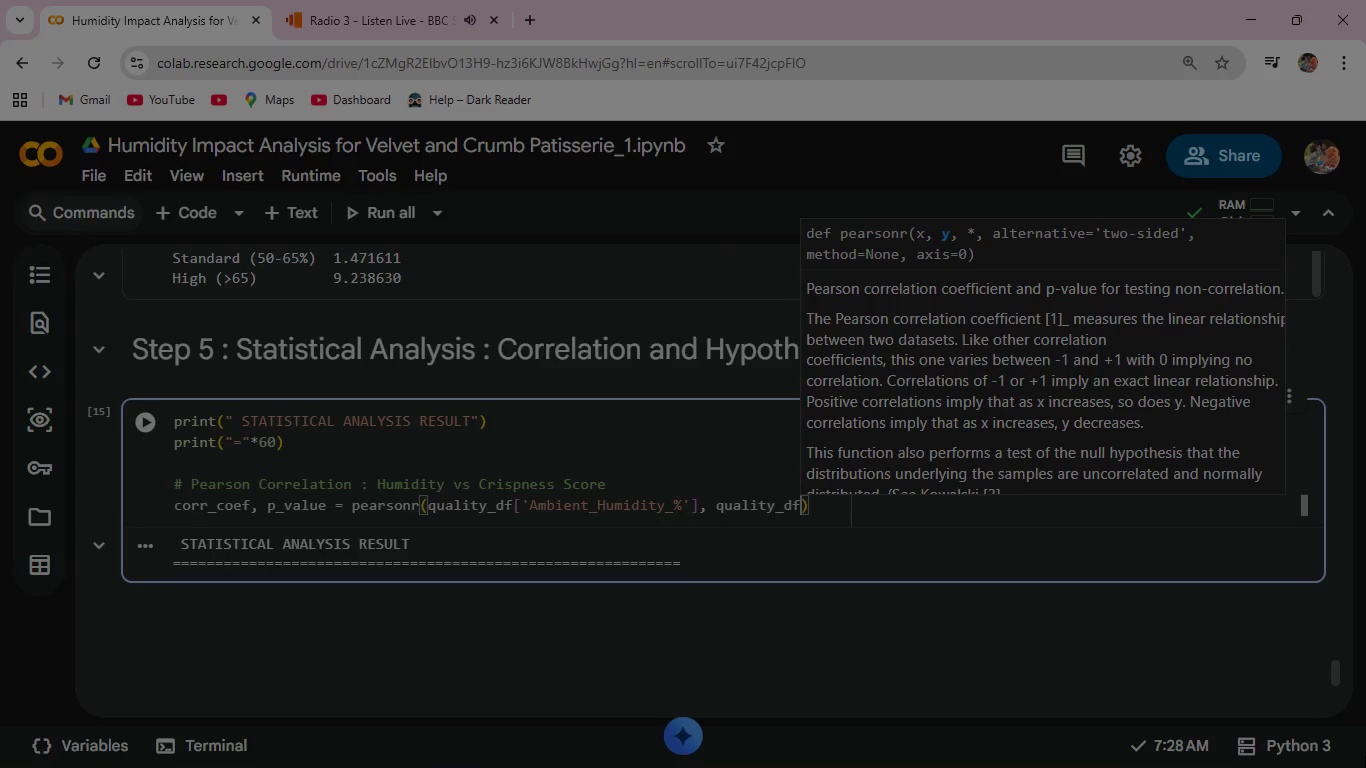 
key(BracketLeft)
 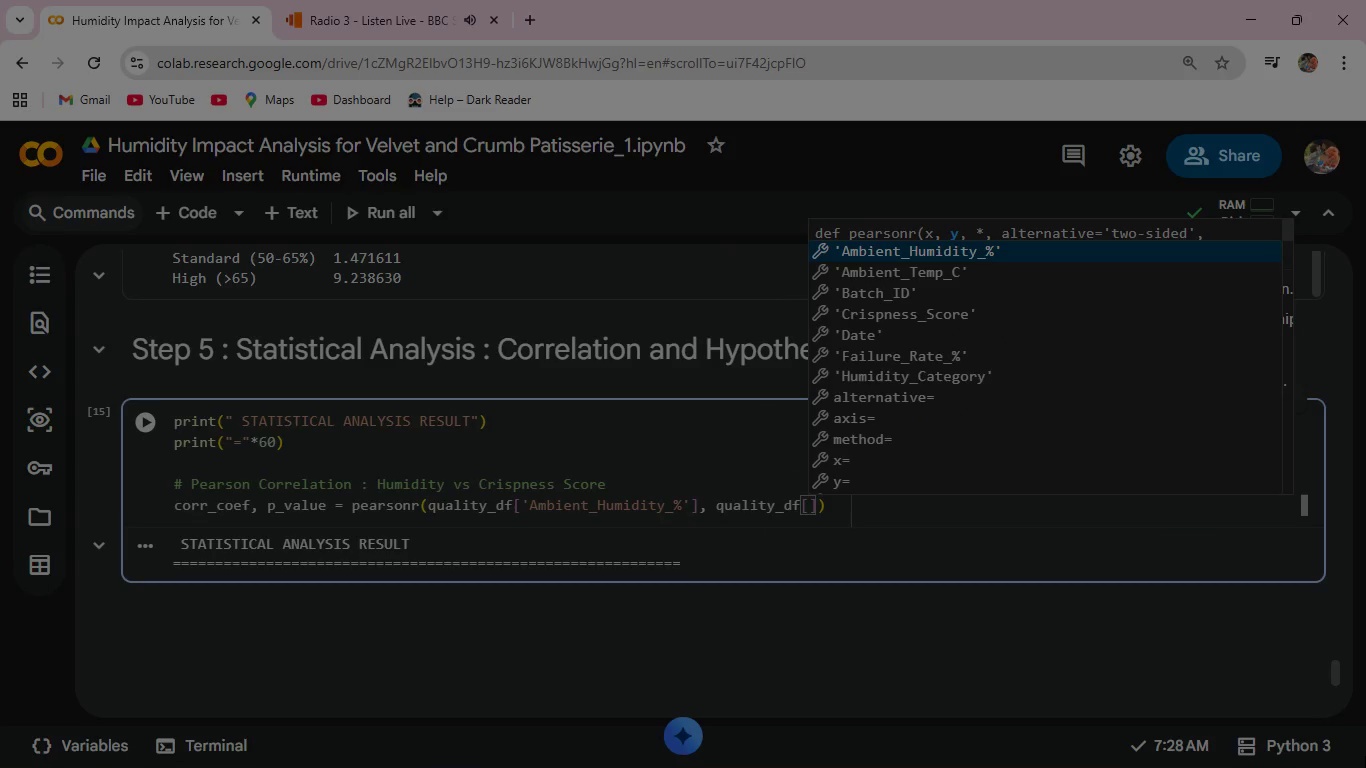 
key(Quote)
 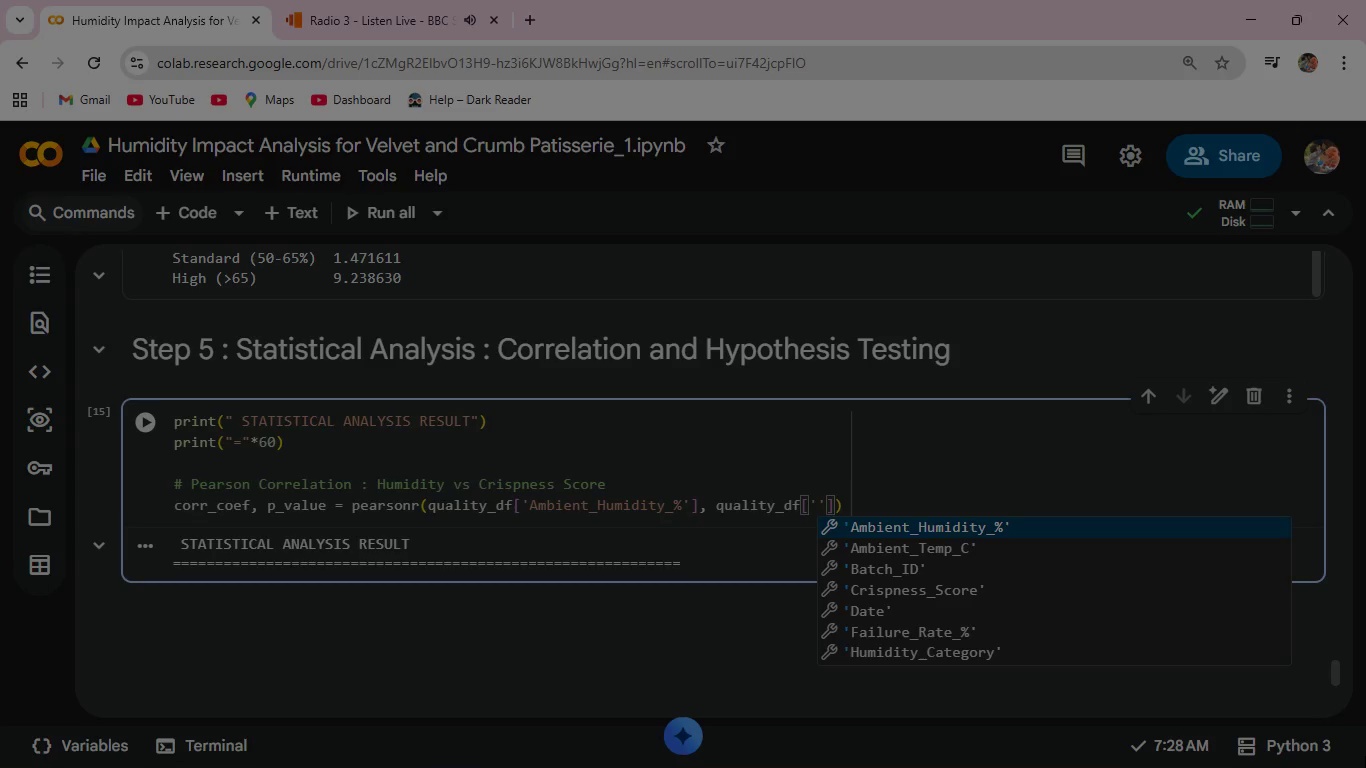 
key(Shift+C)
 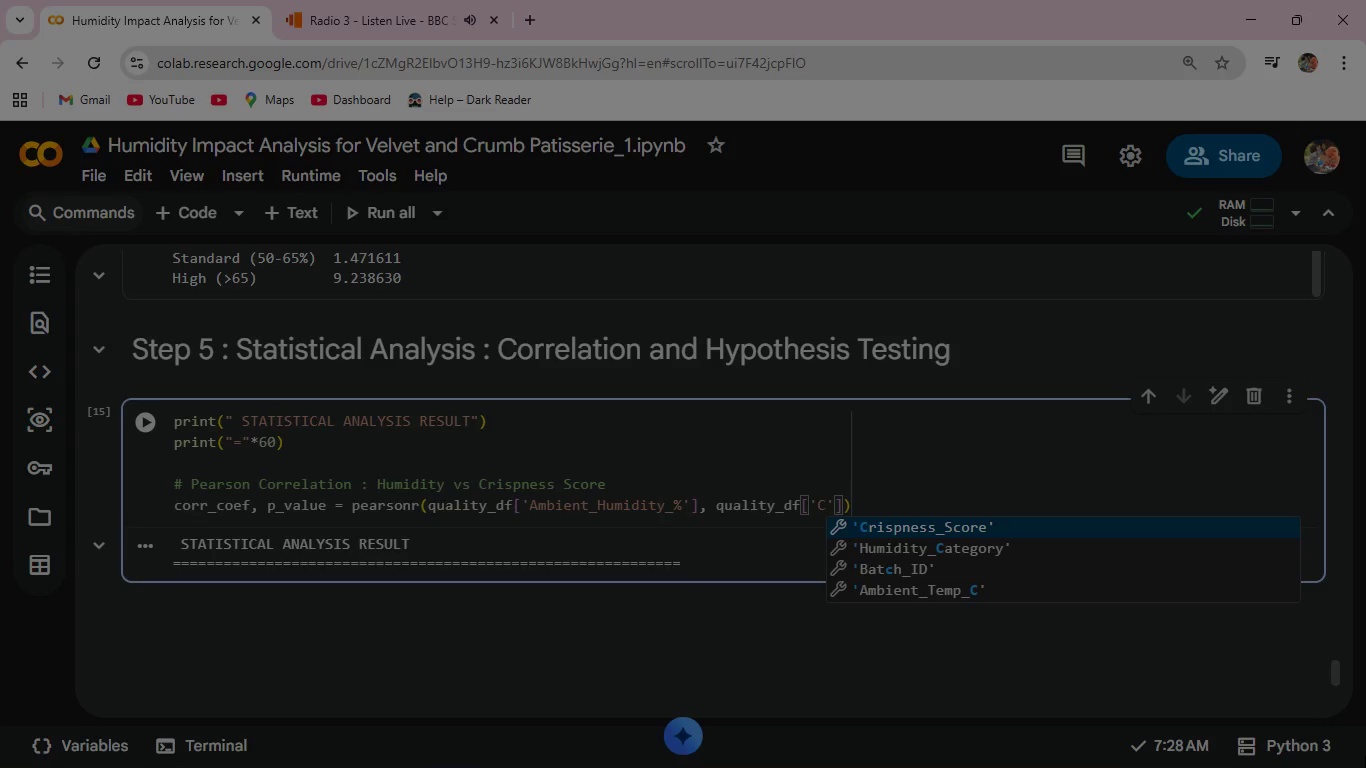 
key(Enter)
 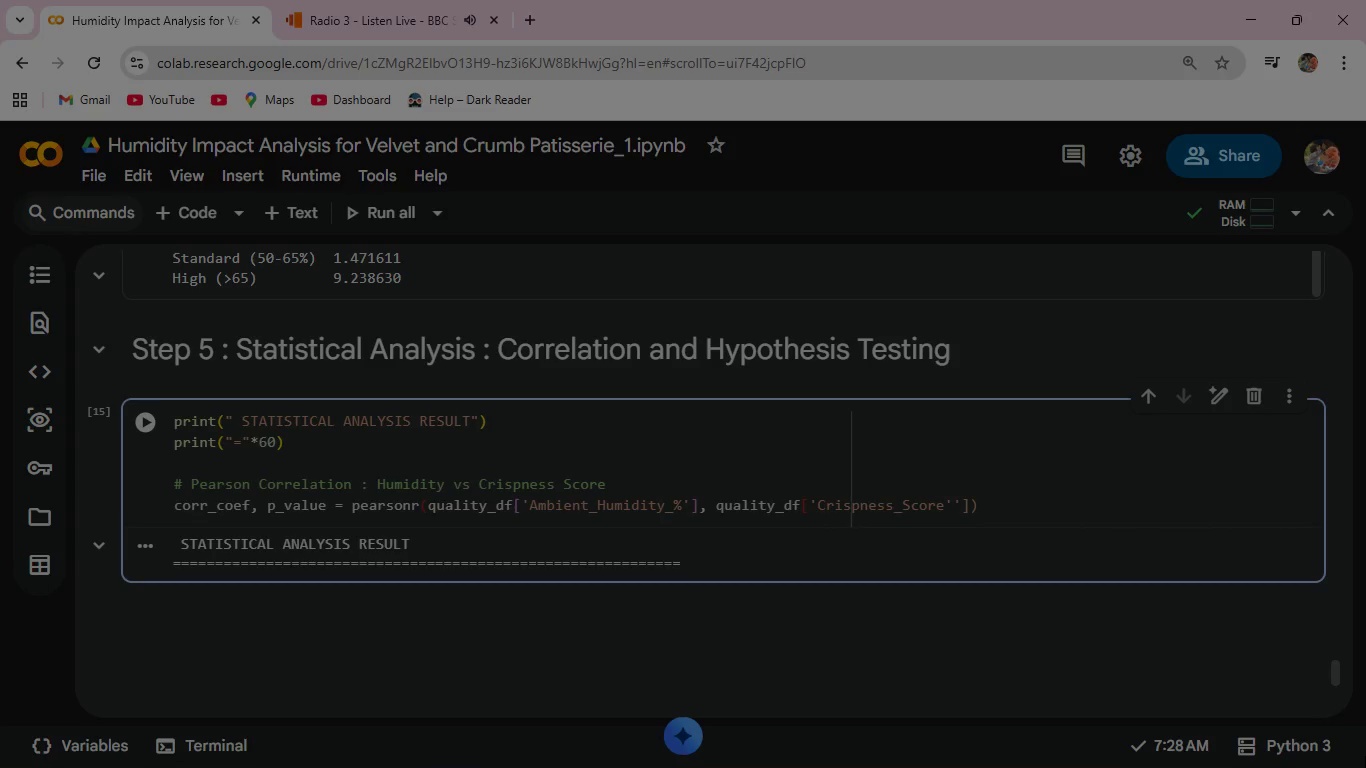 
key(ArrowRight)
 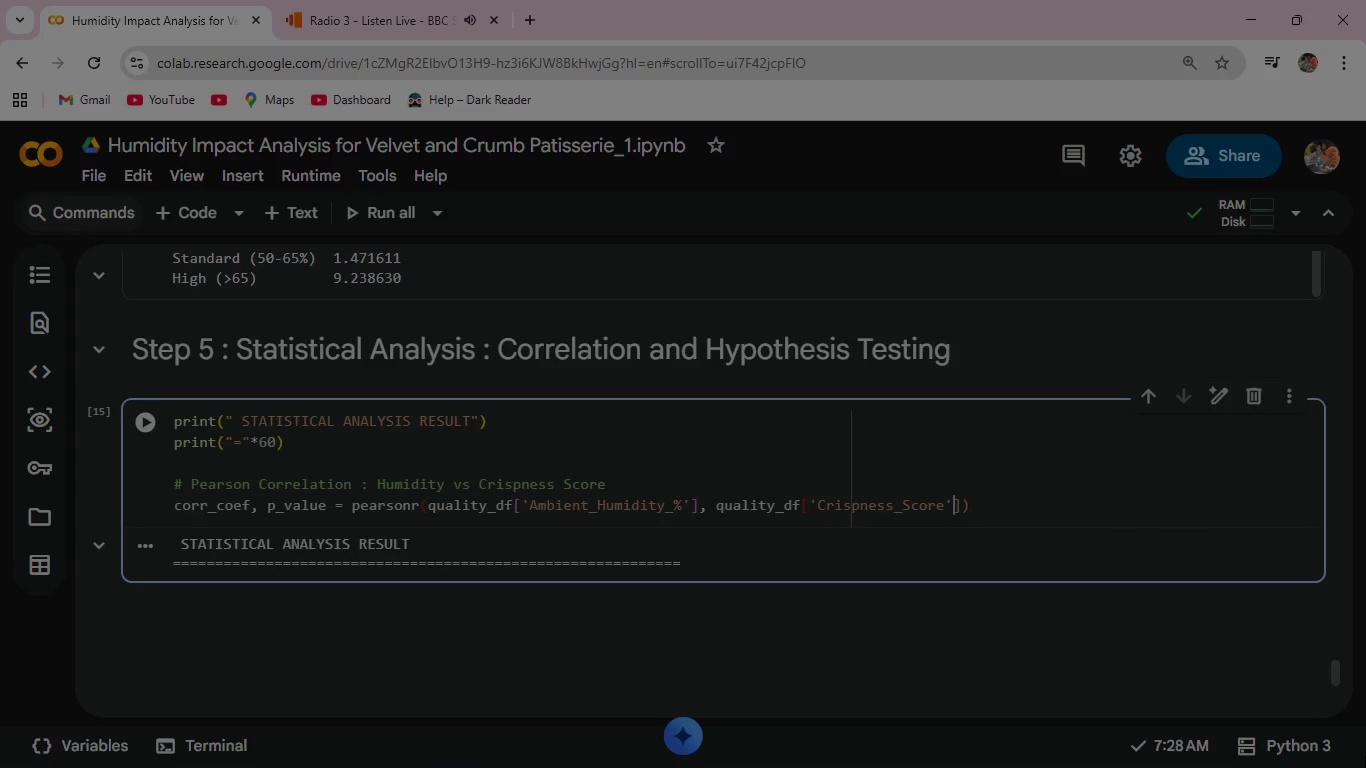 
key(Backspace)
 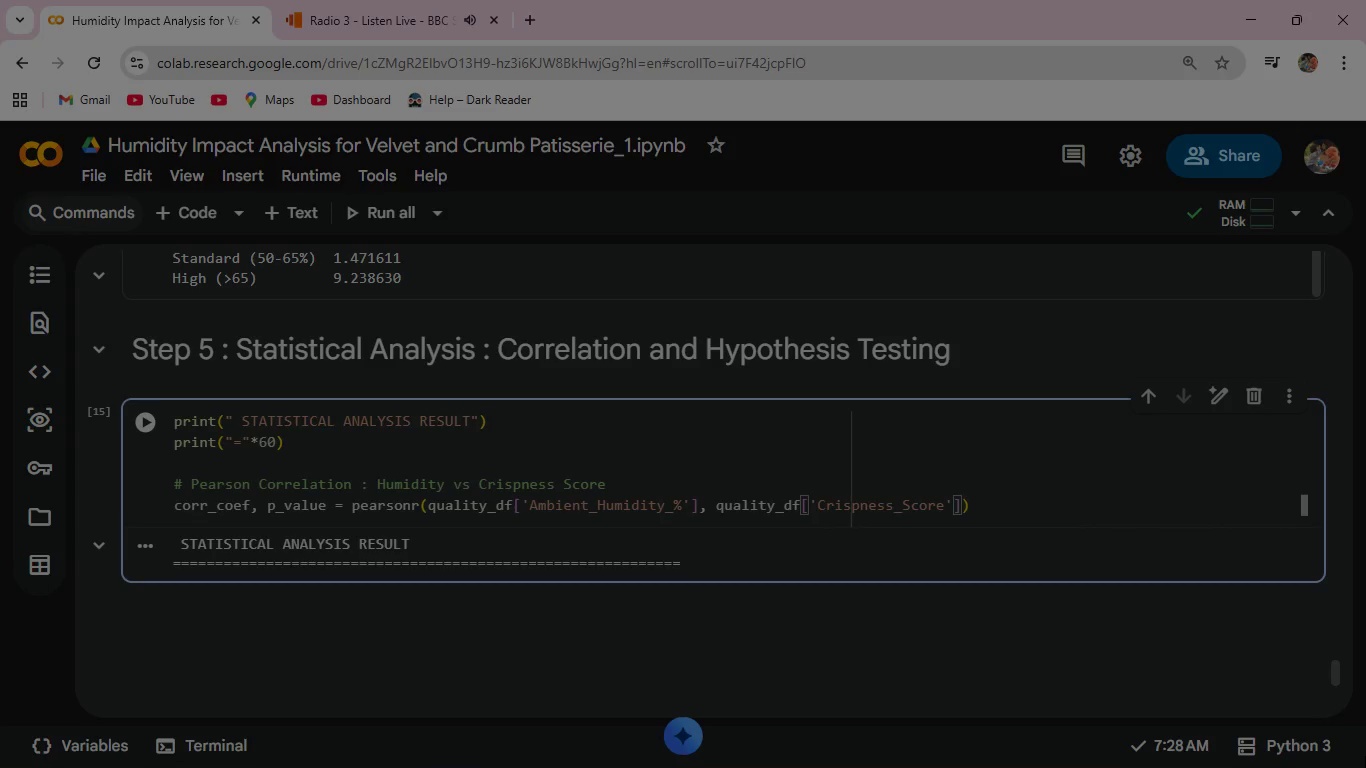 
key(ArrowRight)
 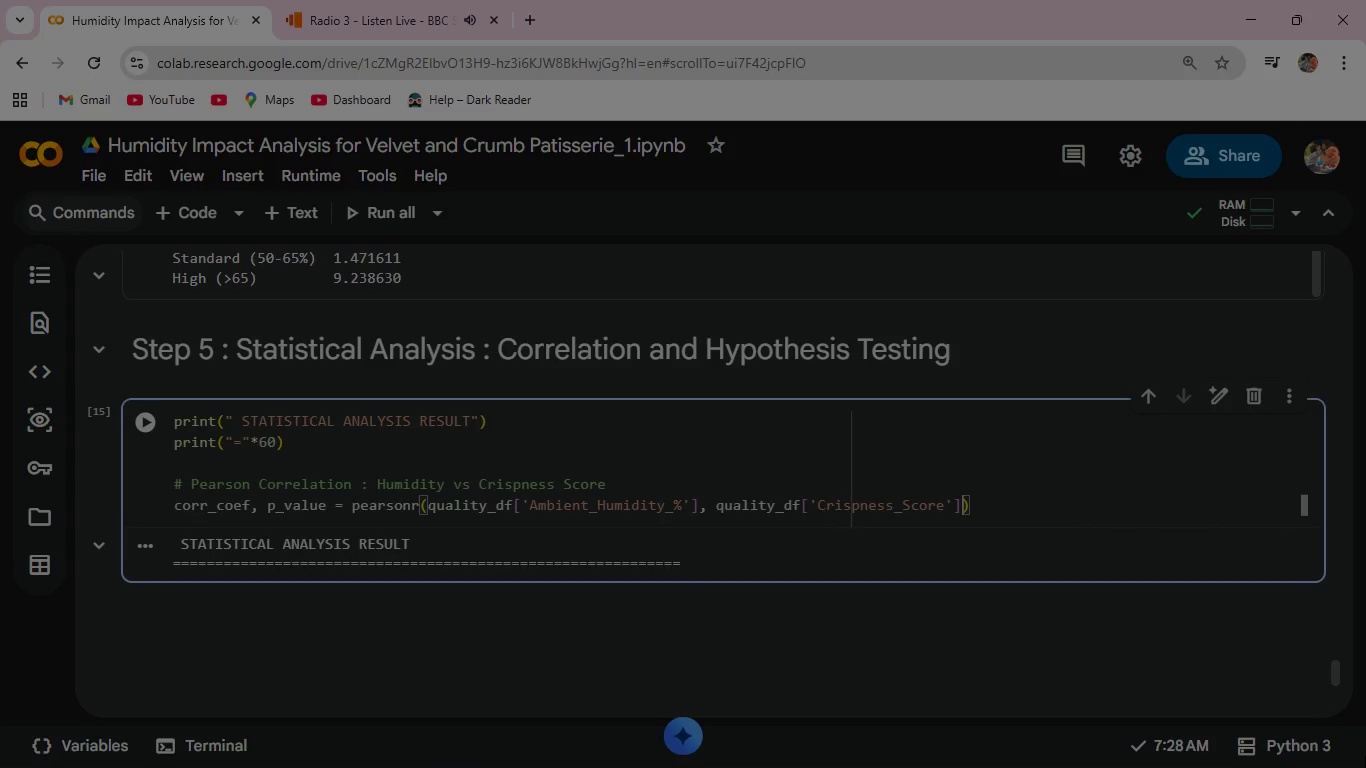 
key(ArrowRight)
 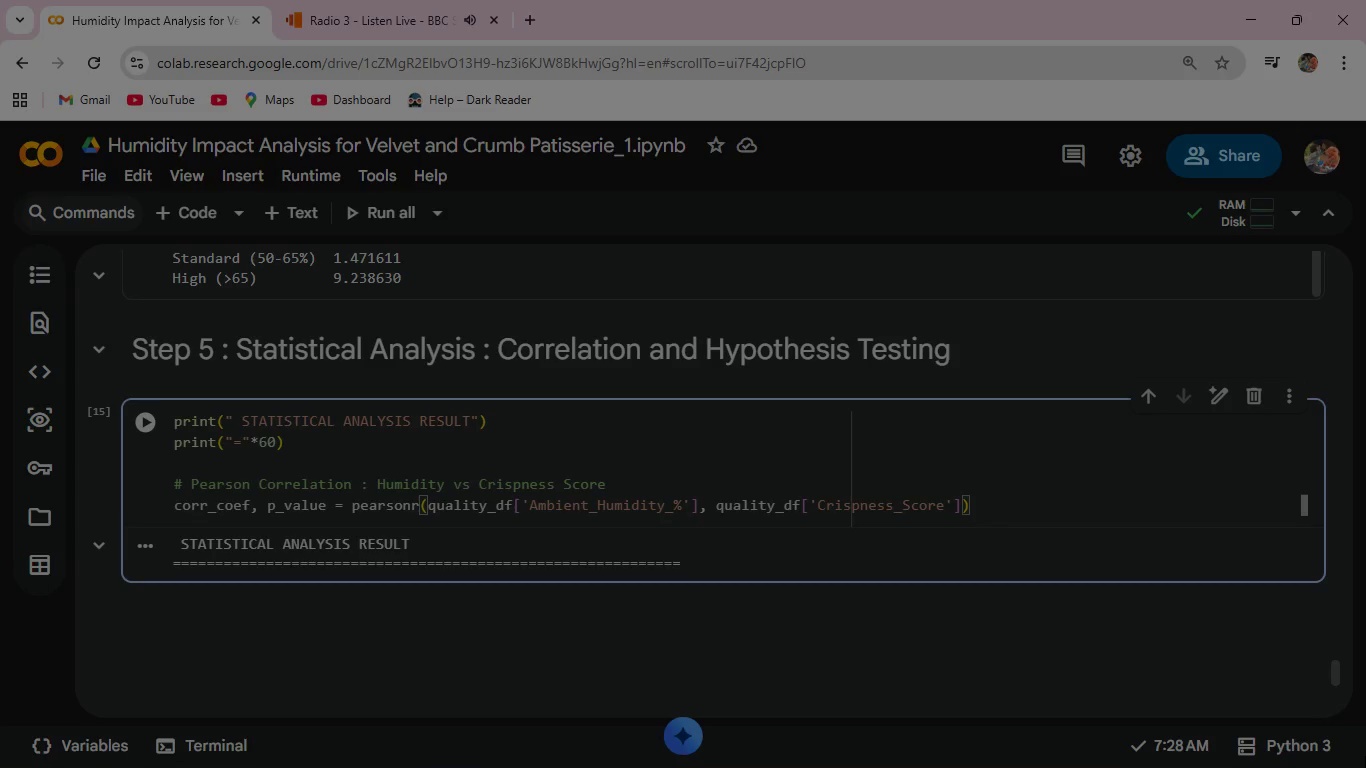 
wait(14.56)
 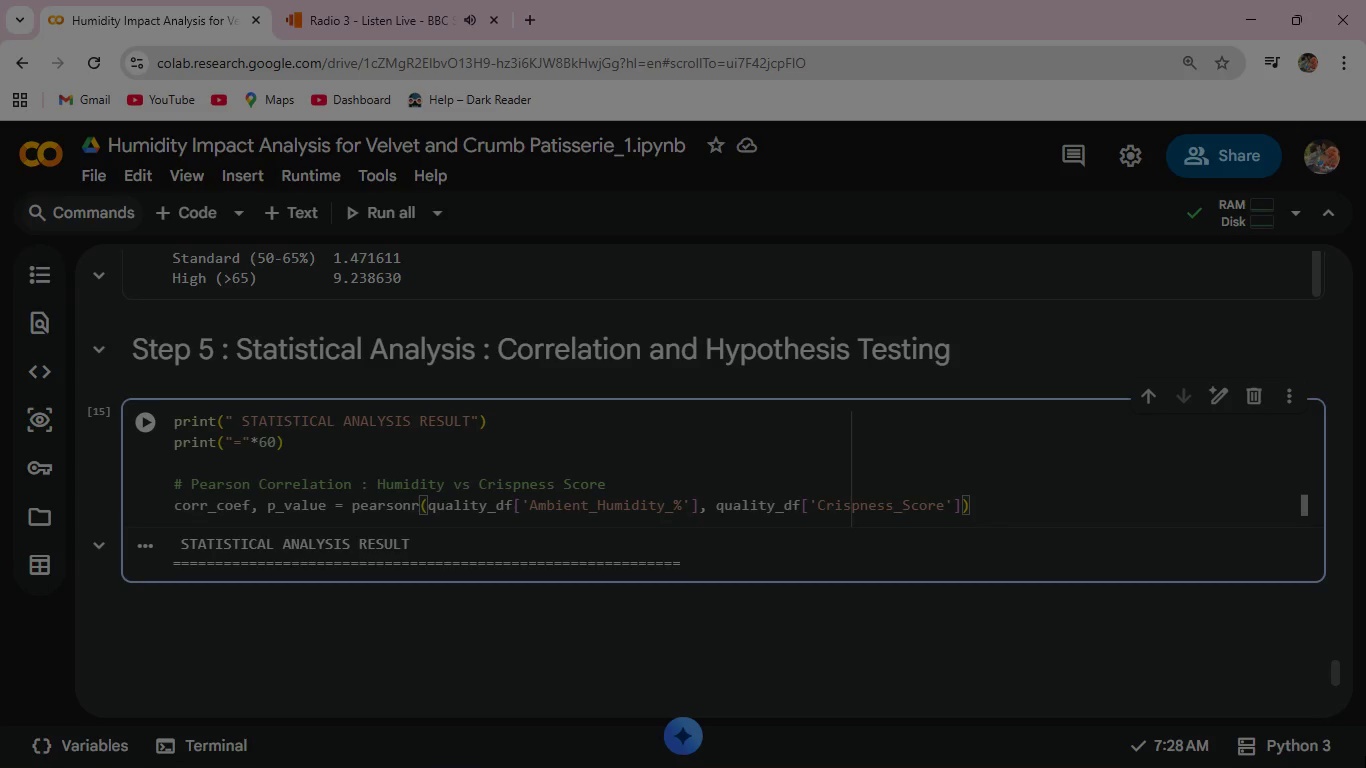 
key(Enter)
 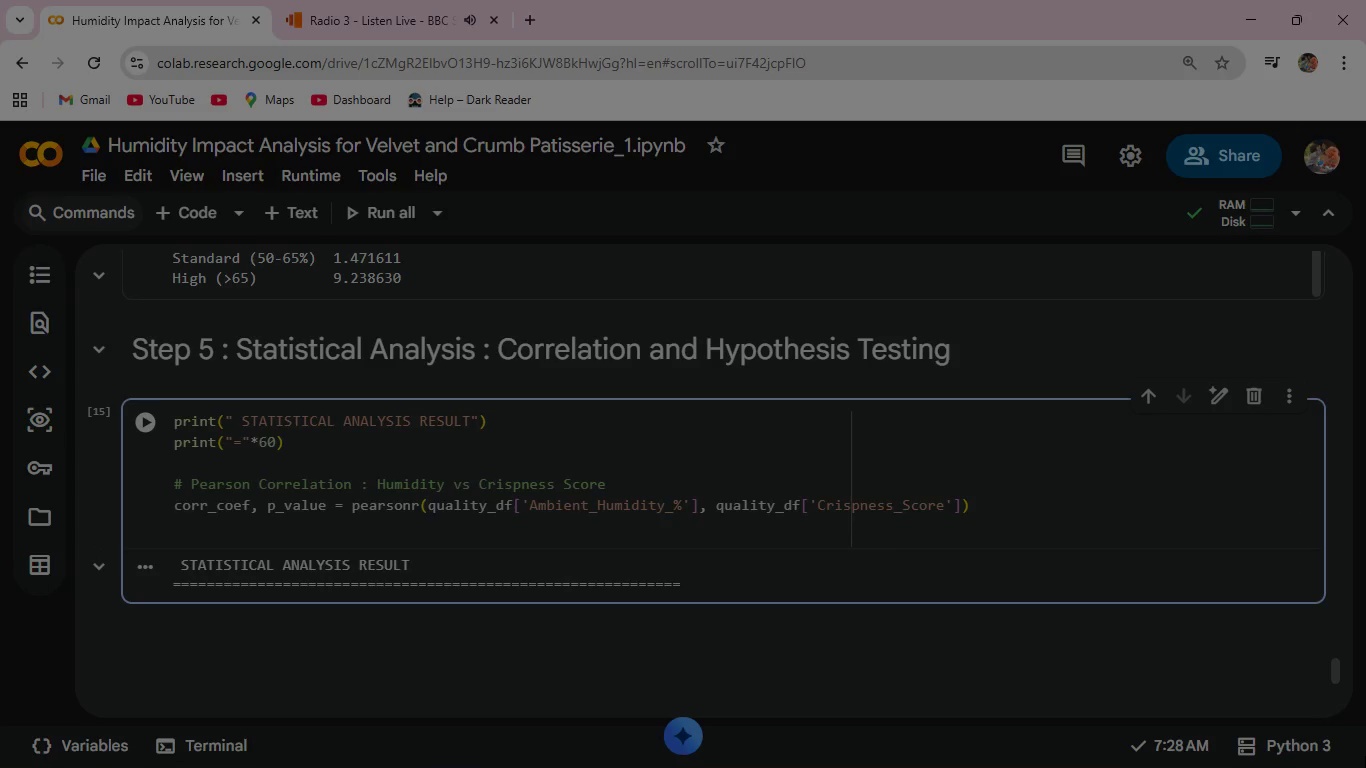 
type(print(f"\n Pearson Corre)
 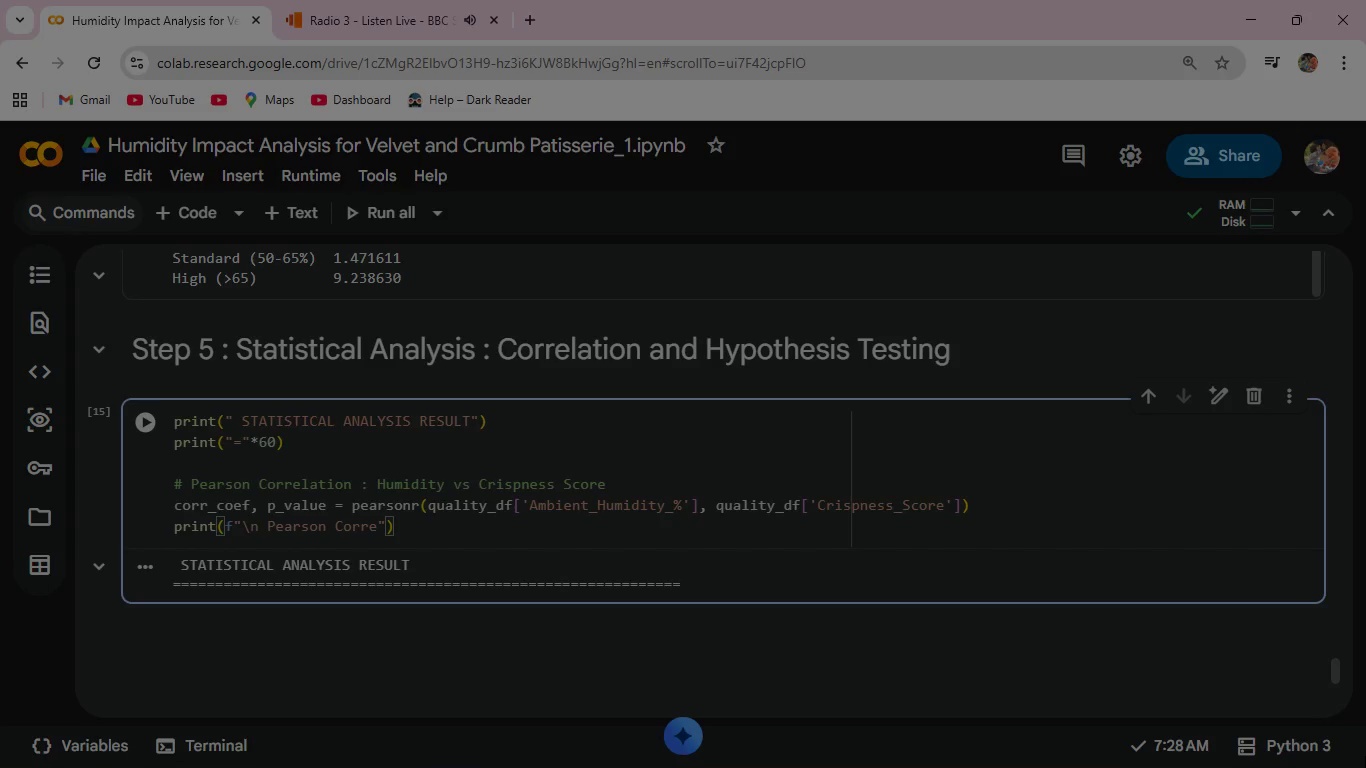 
wait(5.47)
 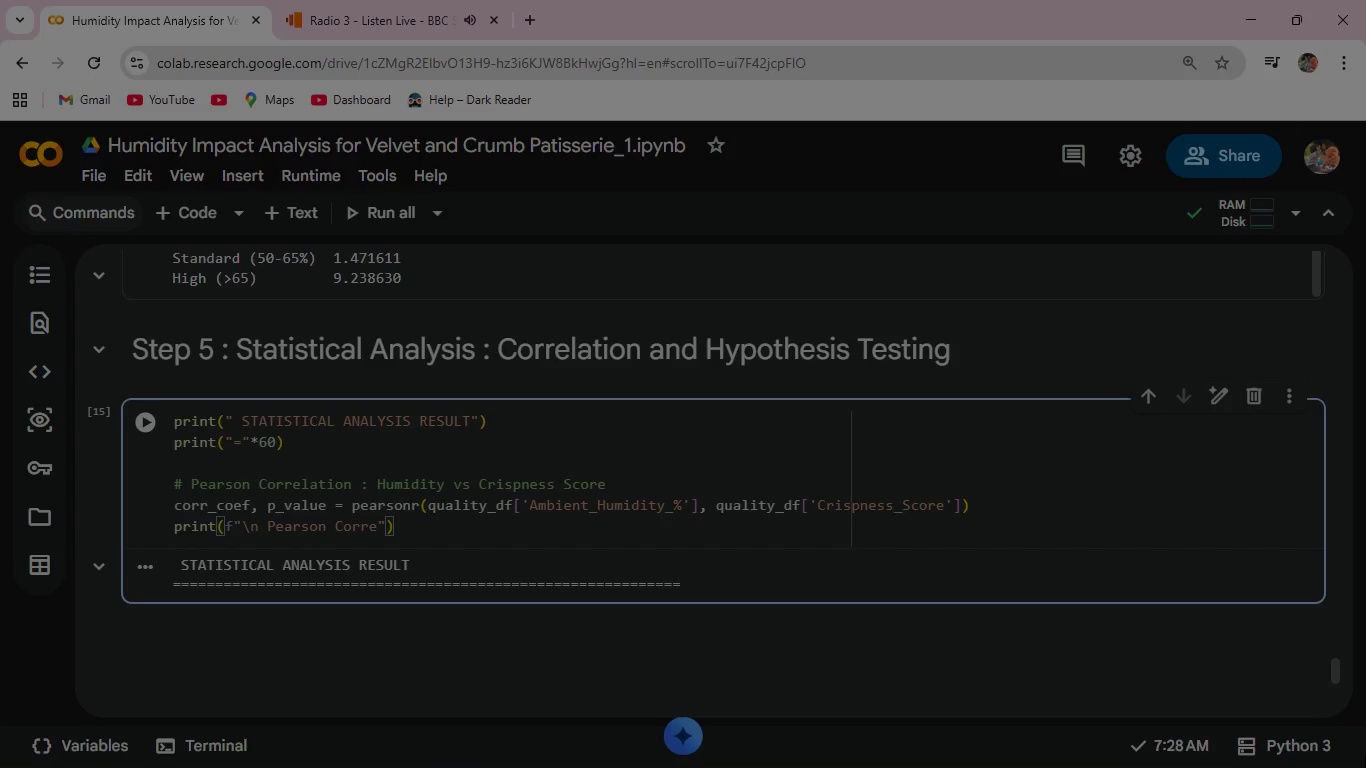 
type(lation )
key(Backspace)
type(: )
 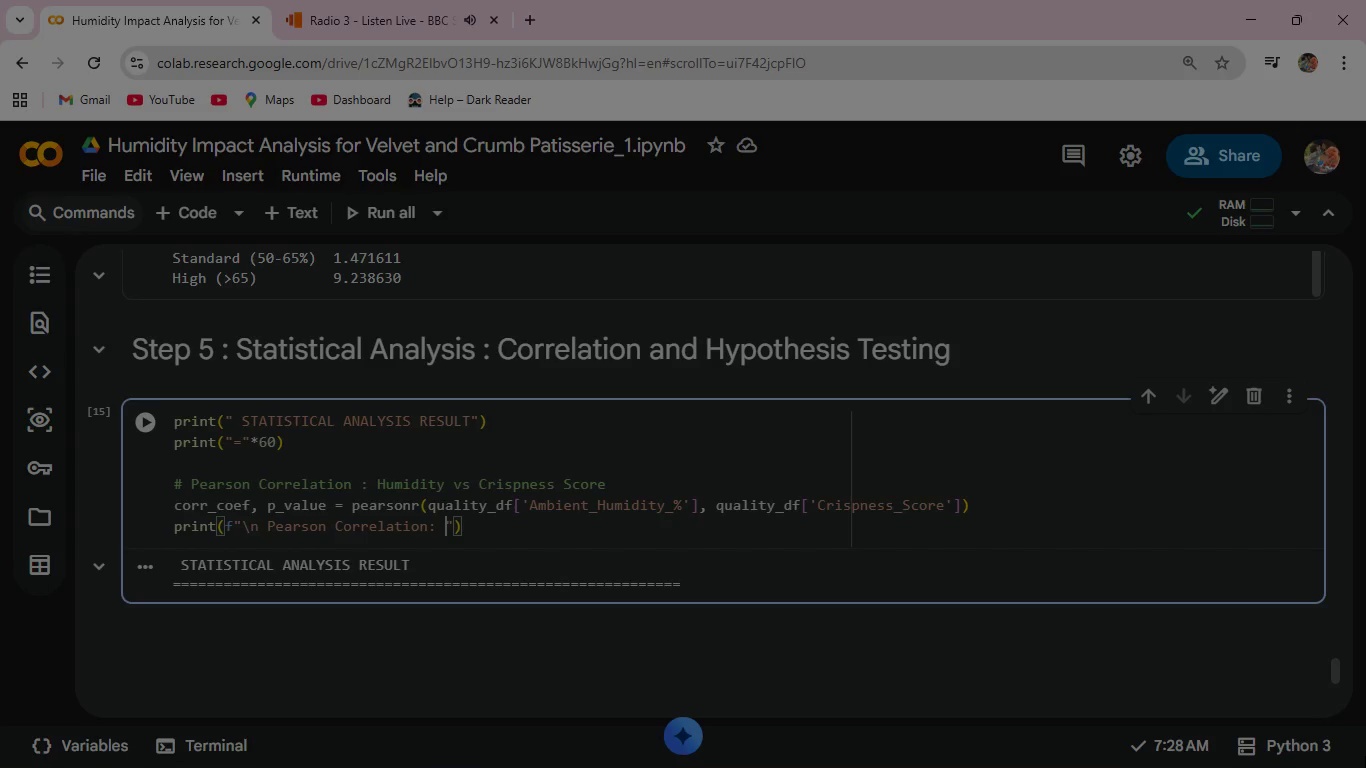 
type( HU)
key(Backspace)
type(h)
key(Backspace)
type(umidity Vs. Crispness )
 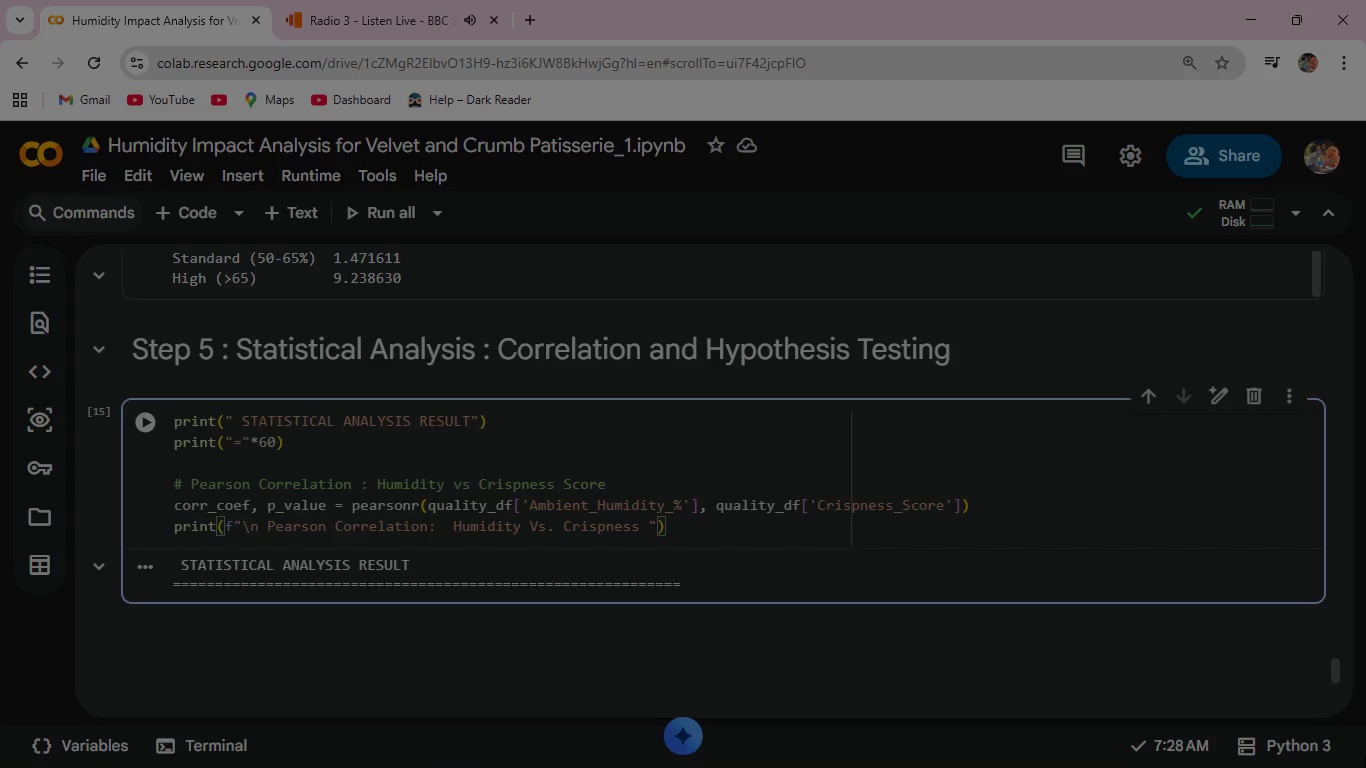 
type(Score)
 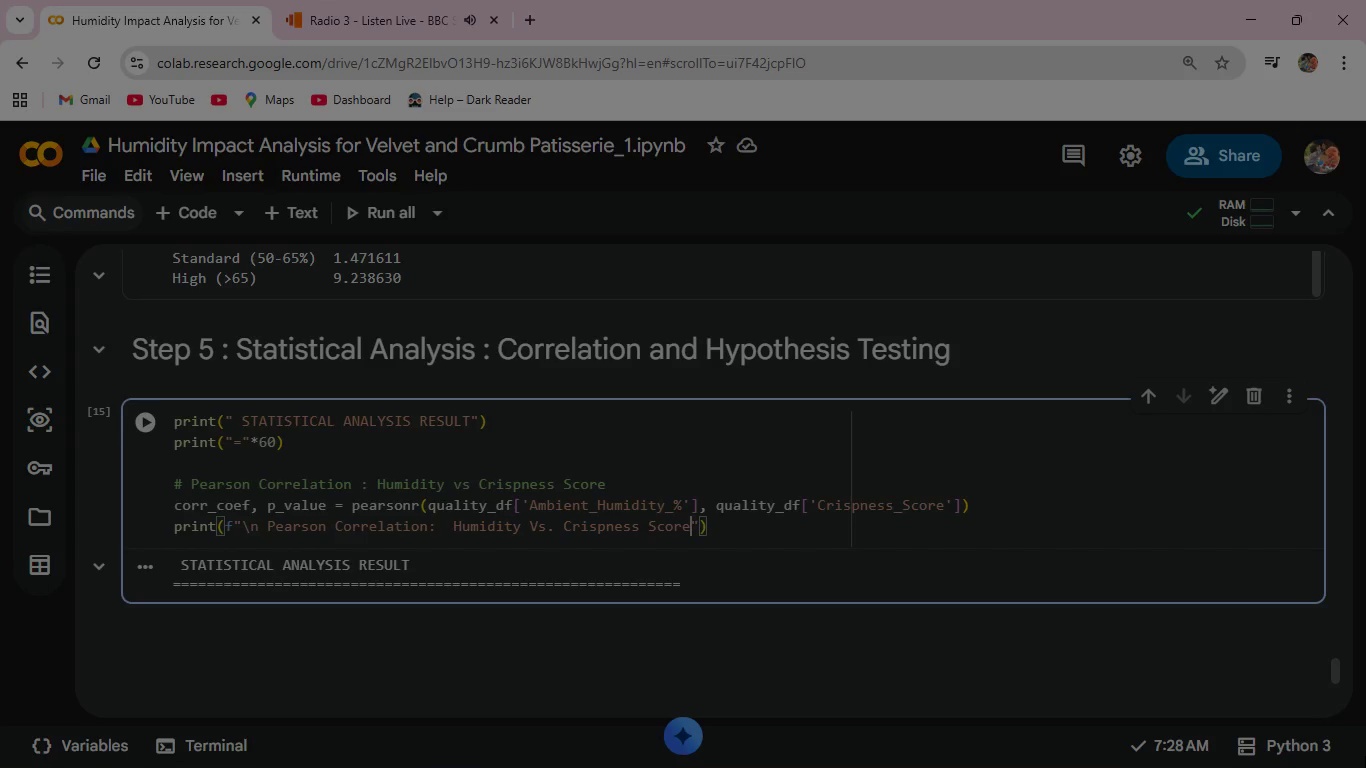 
key(ArrowRight)
 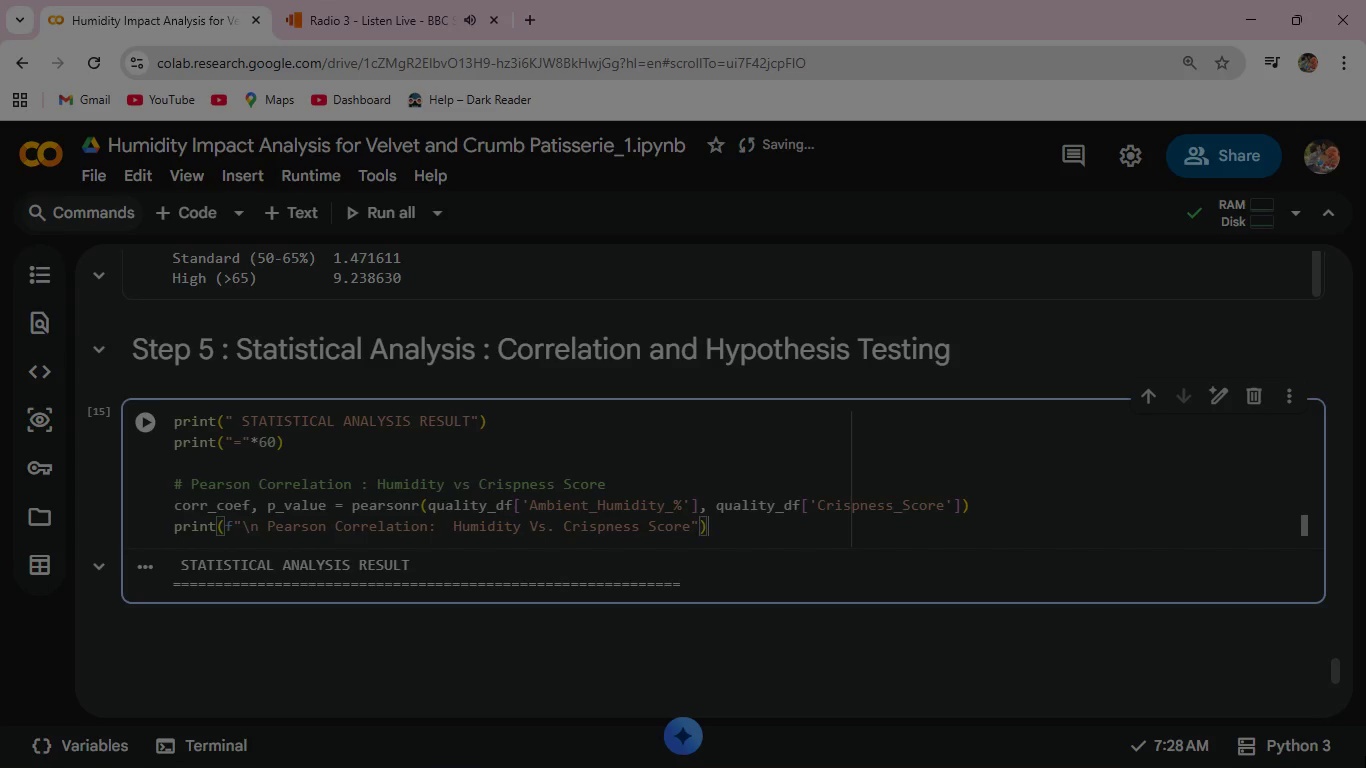 
key(ArrowRight)
 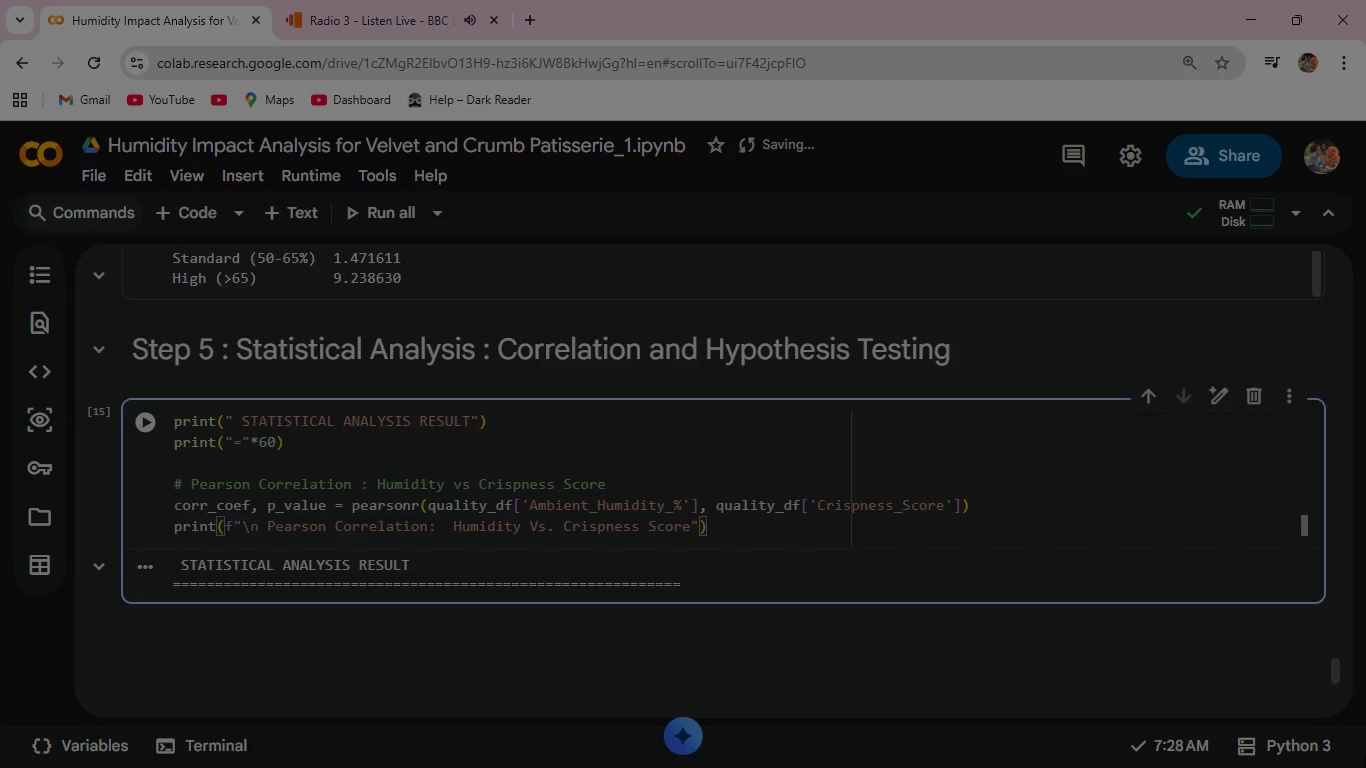 
key(Enter)
 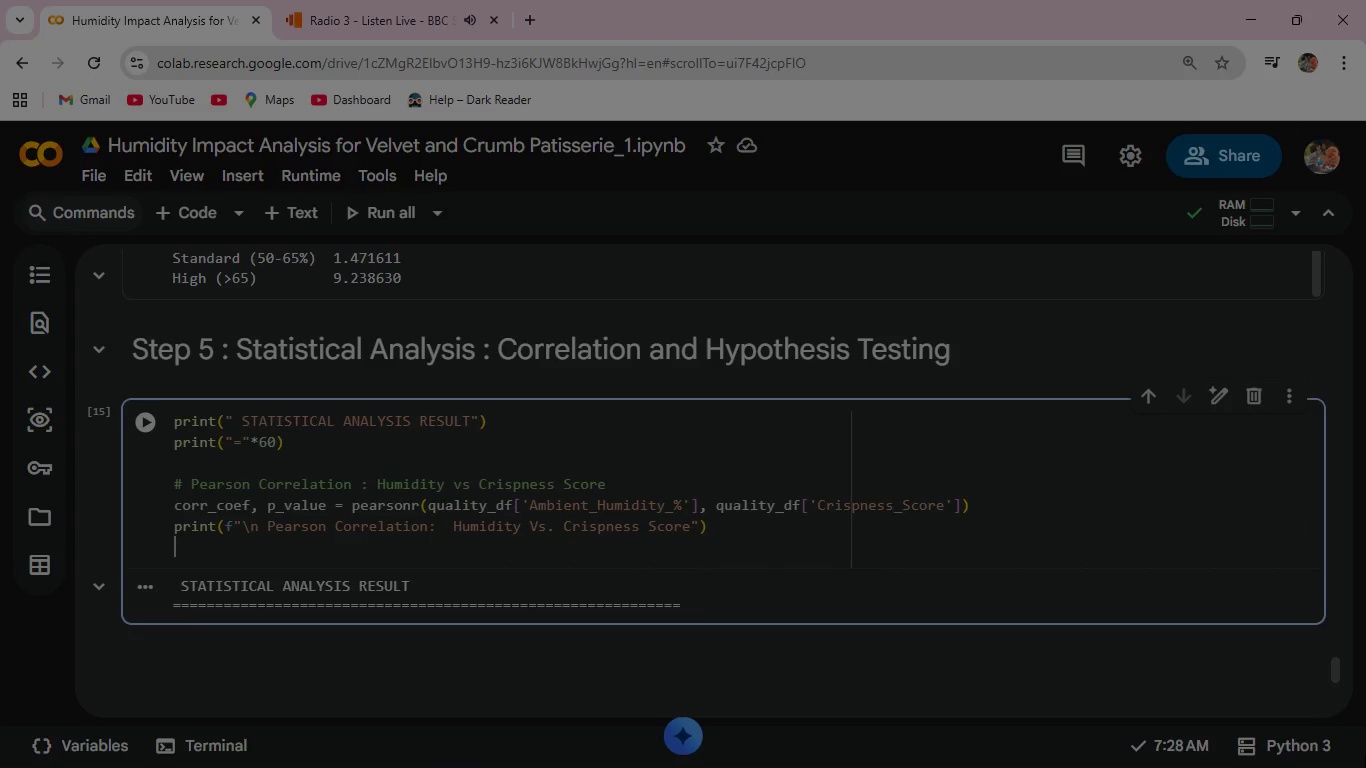 
wait(5.55)
 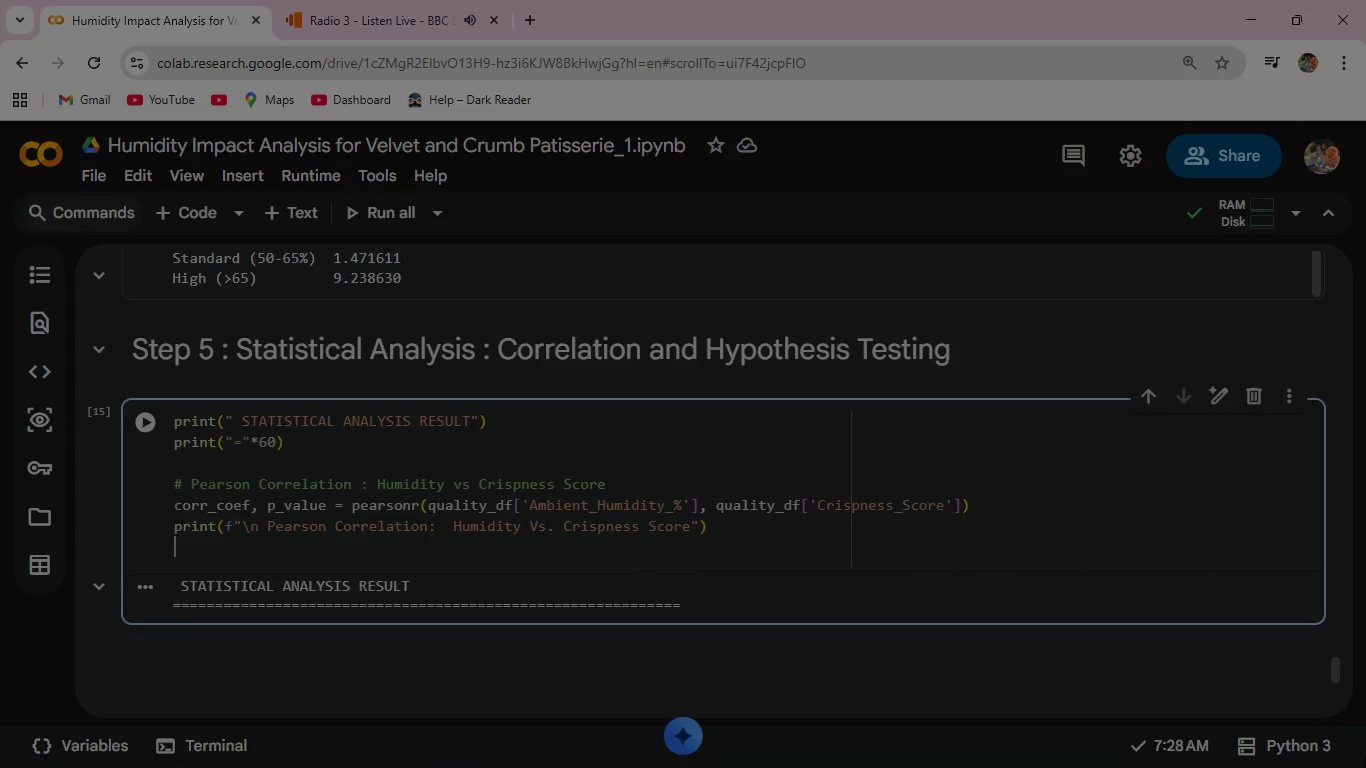 
type(print(f" Correlation Coeff)
 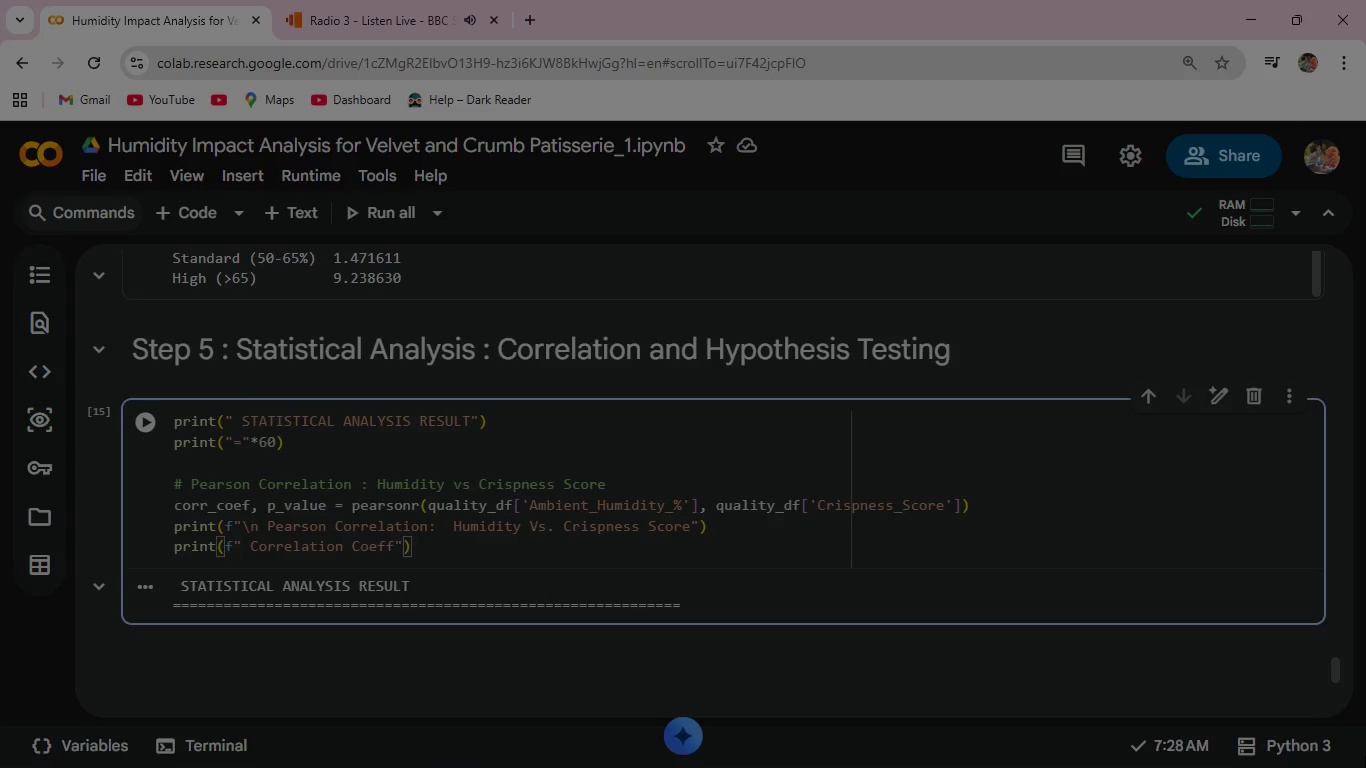 
type(icient (r)
 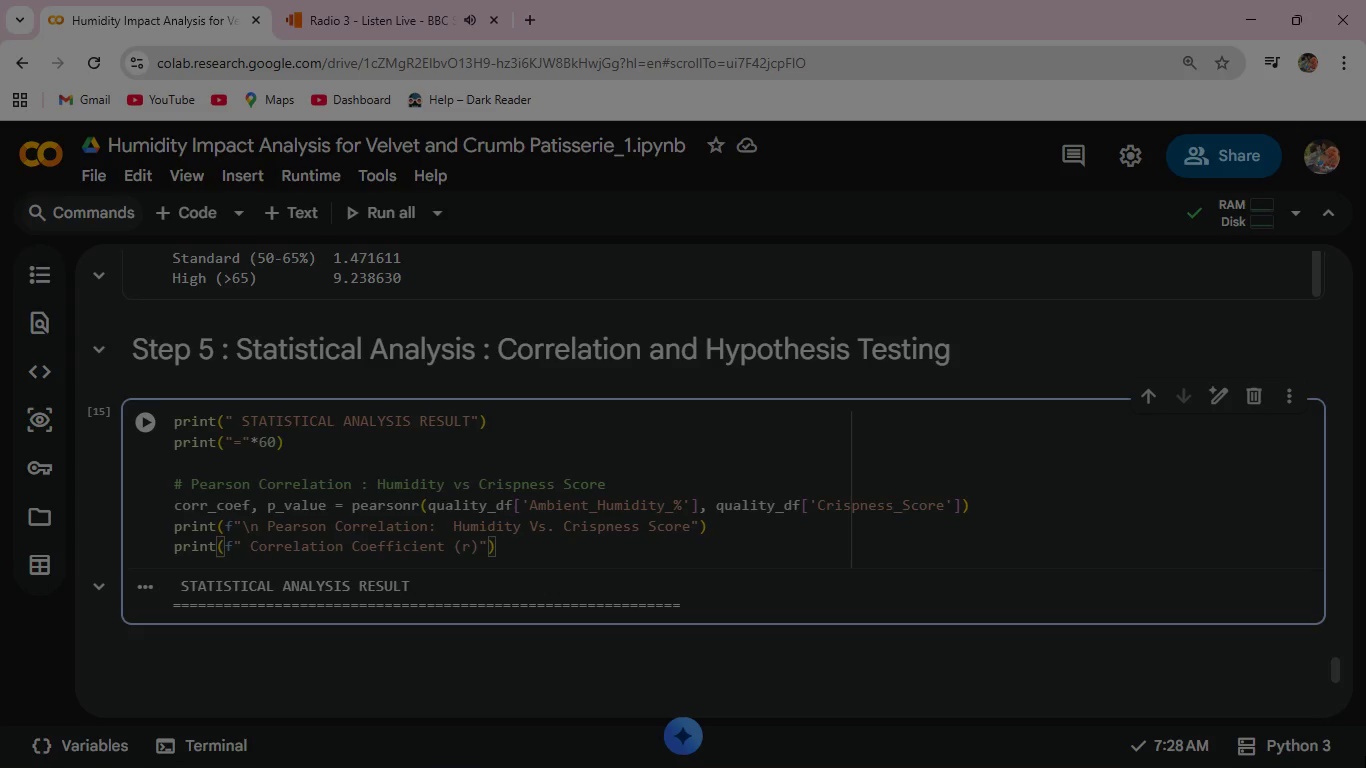 
key(ArrowRight)
 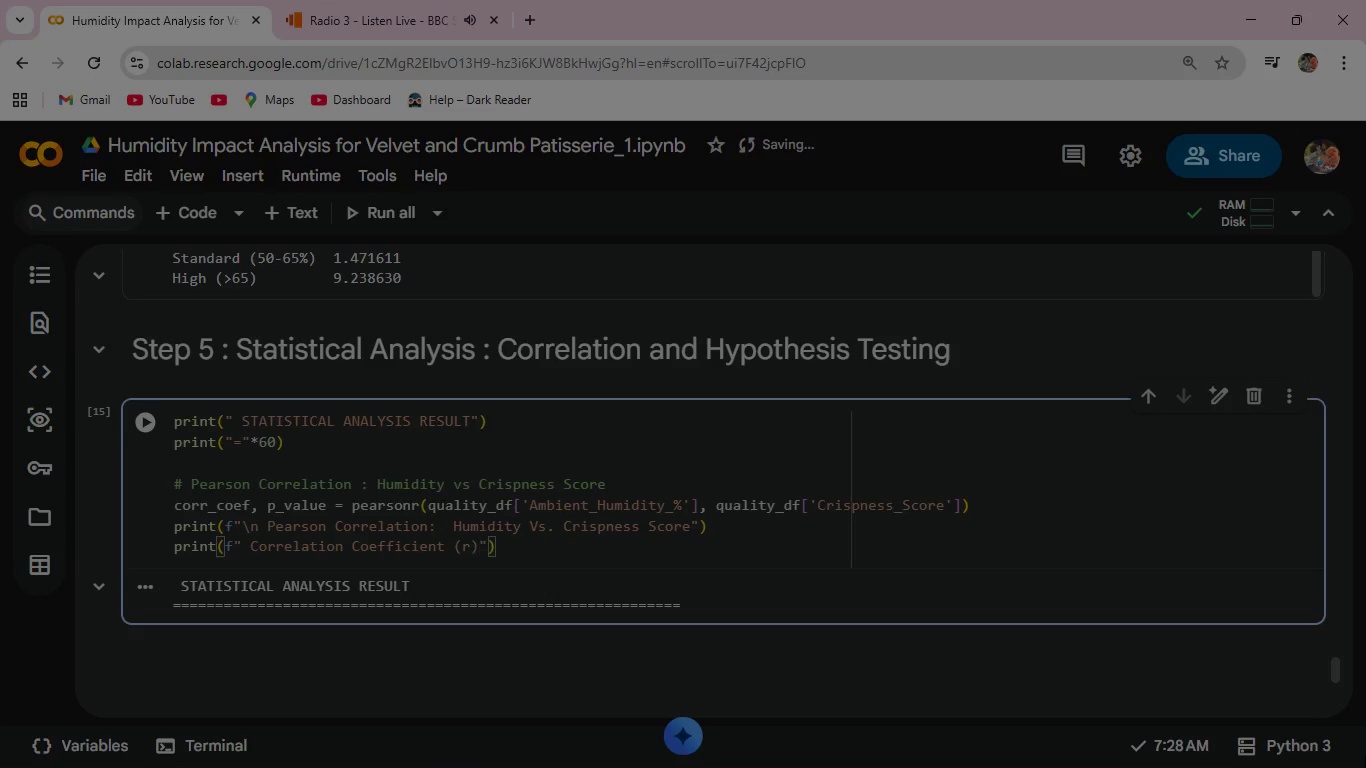 
key(Shift+Semicolon)
 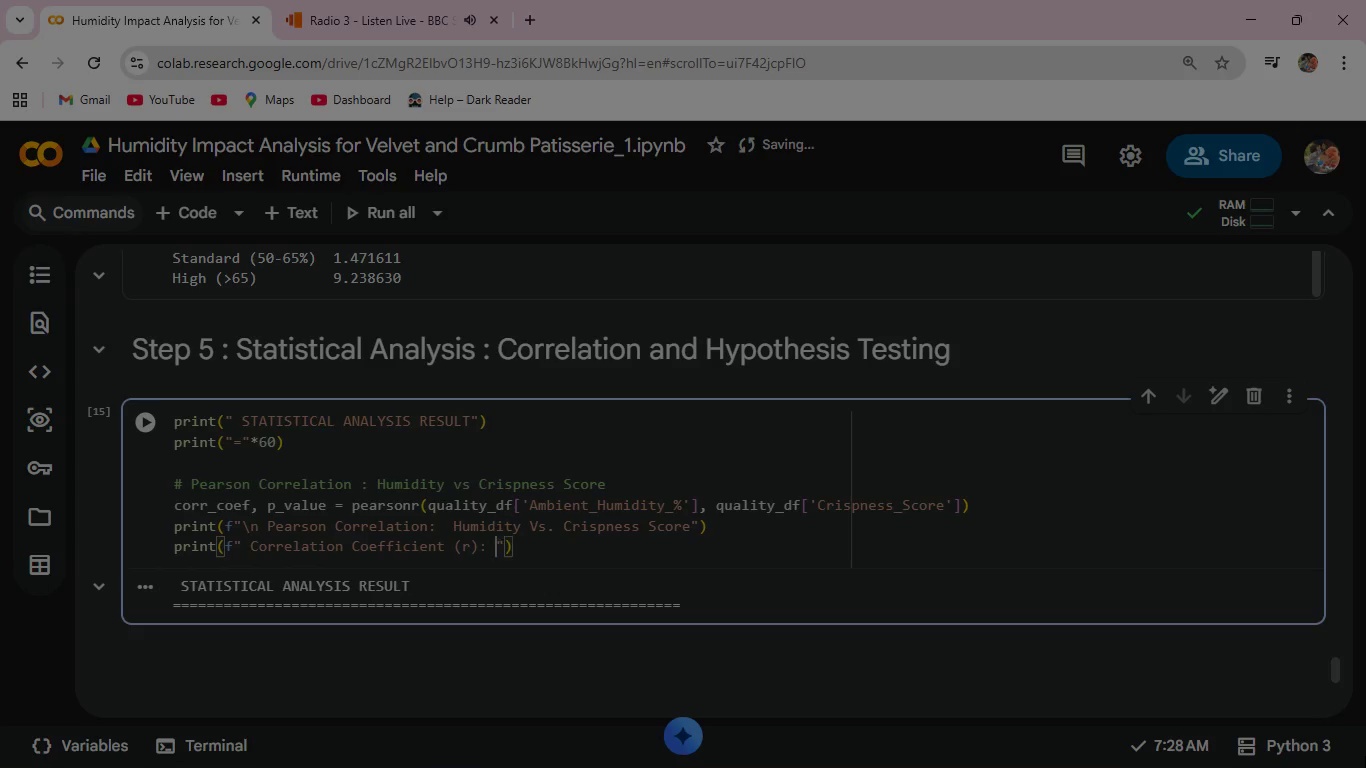 
key(Space)
 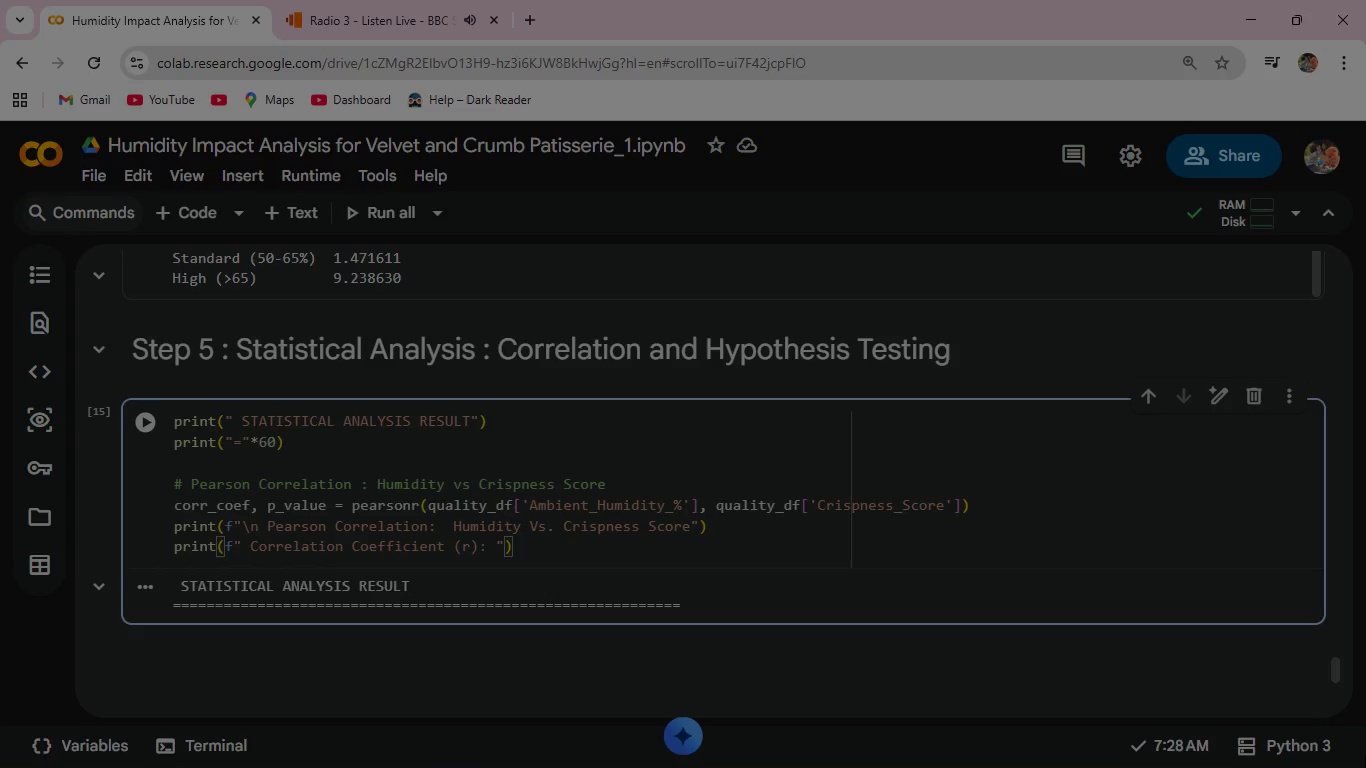 
type({corr)
 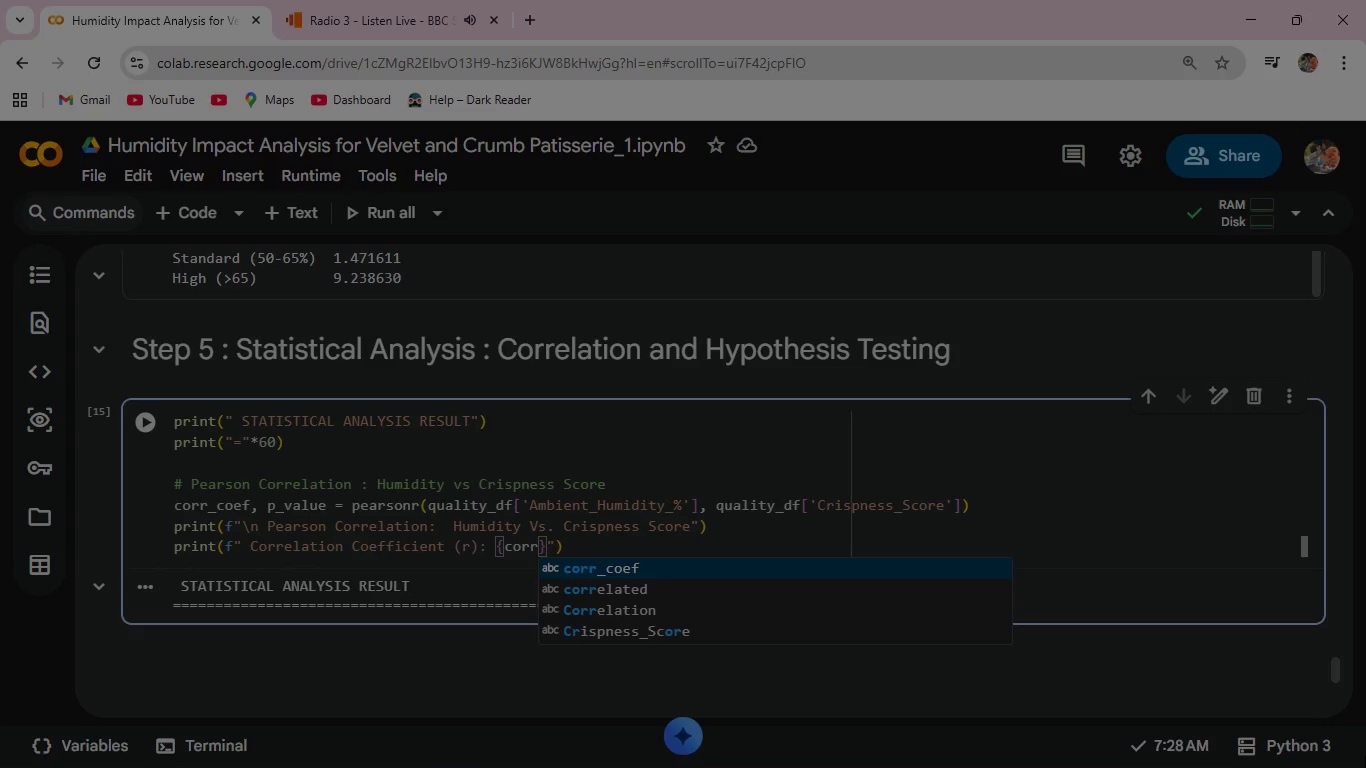 
key(Enter)
 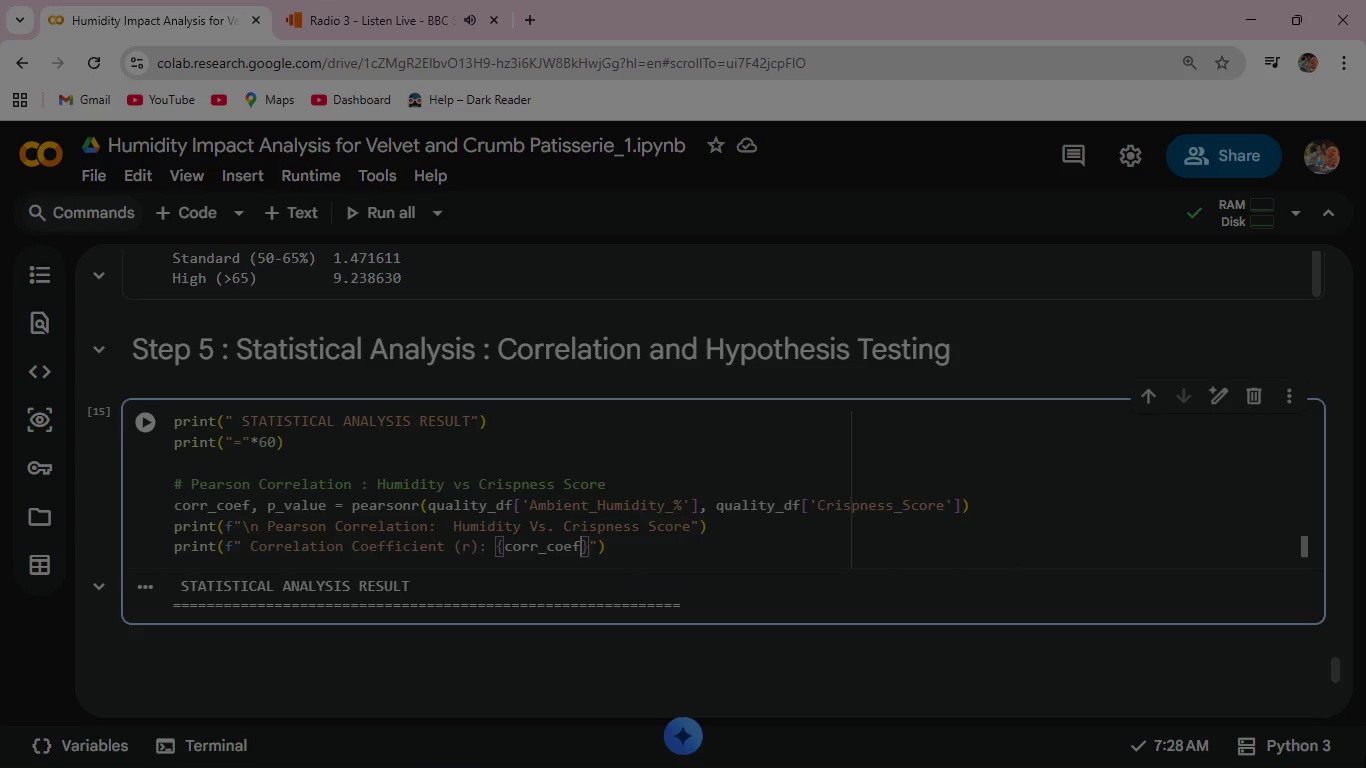 
type(:.4f)
 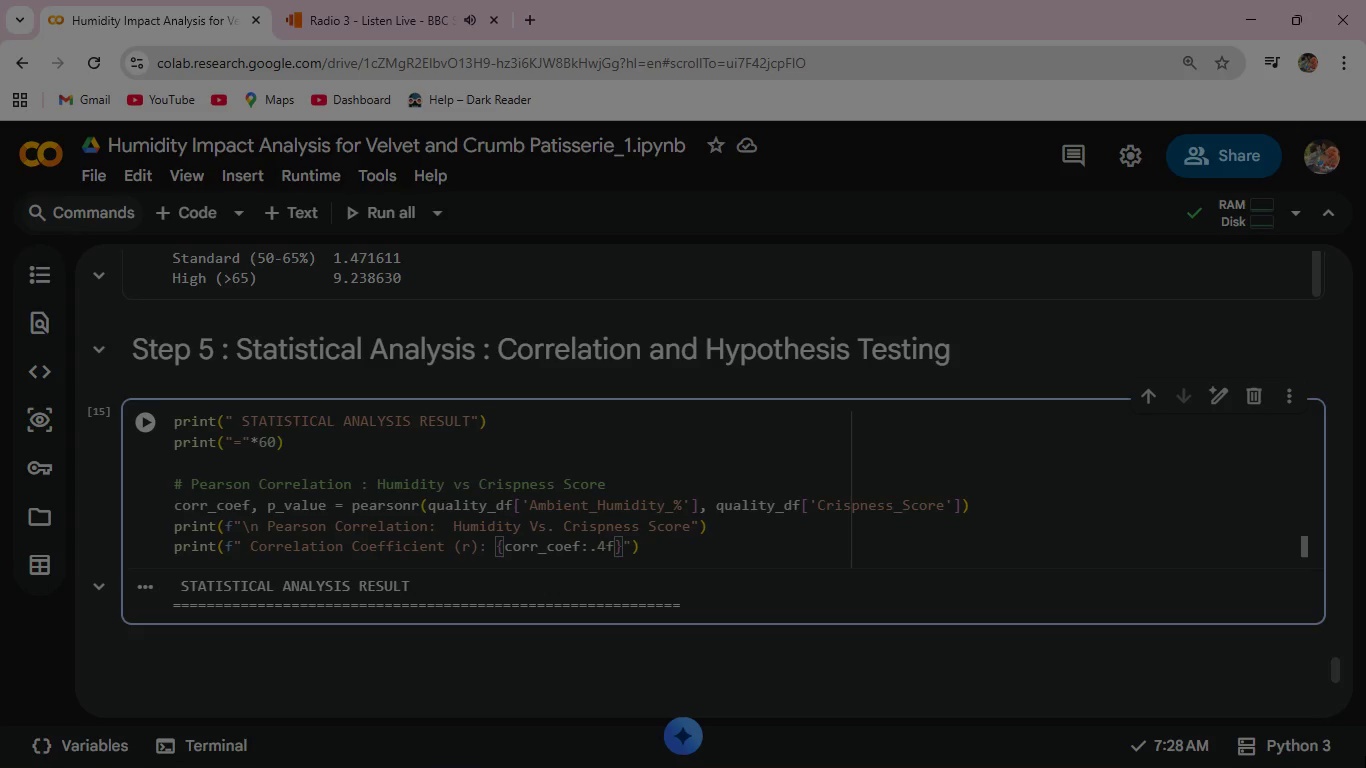 
key(ArrowRight)
 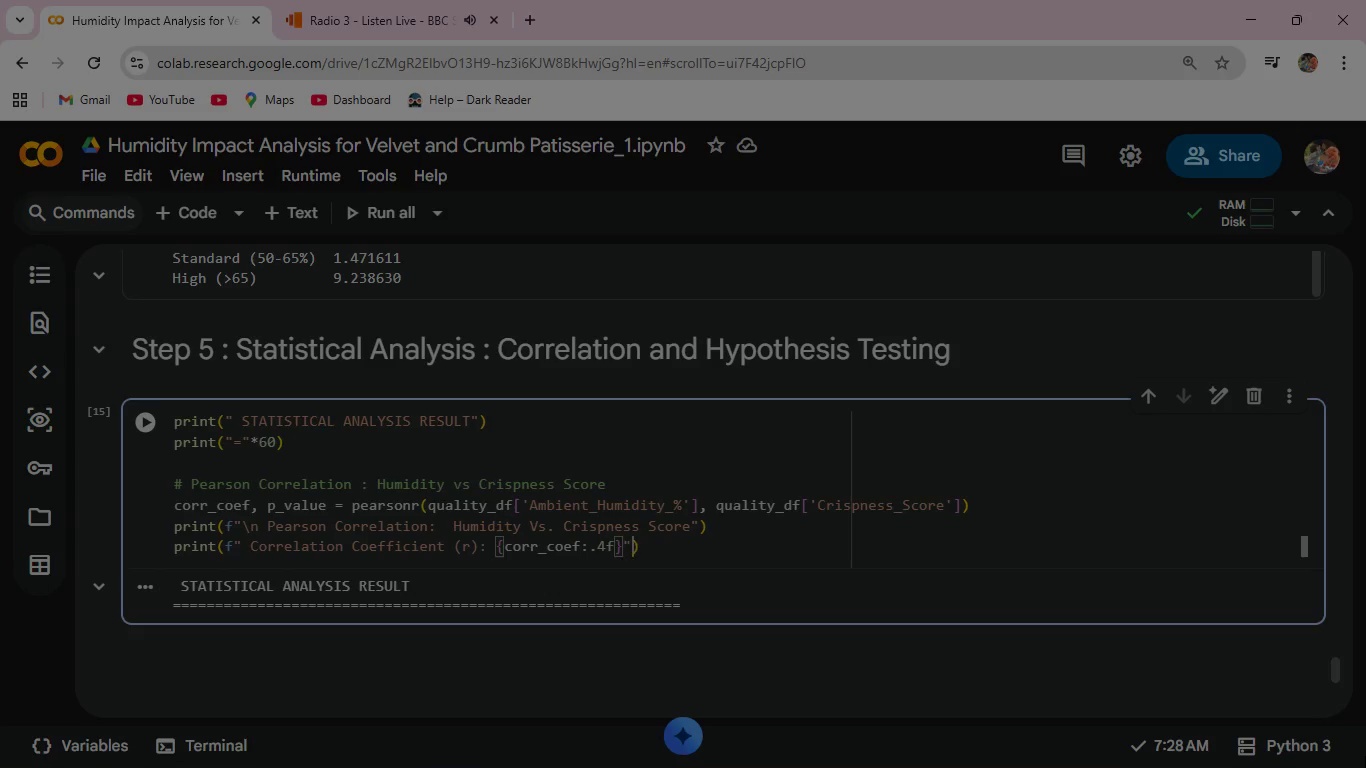 
key(ArrowRight)
 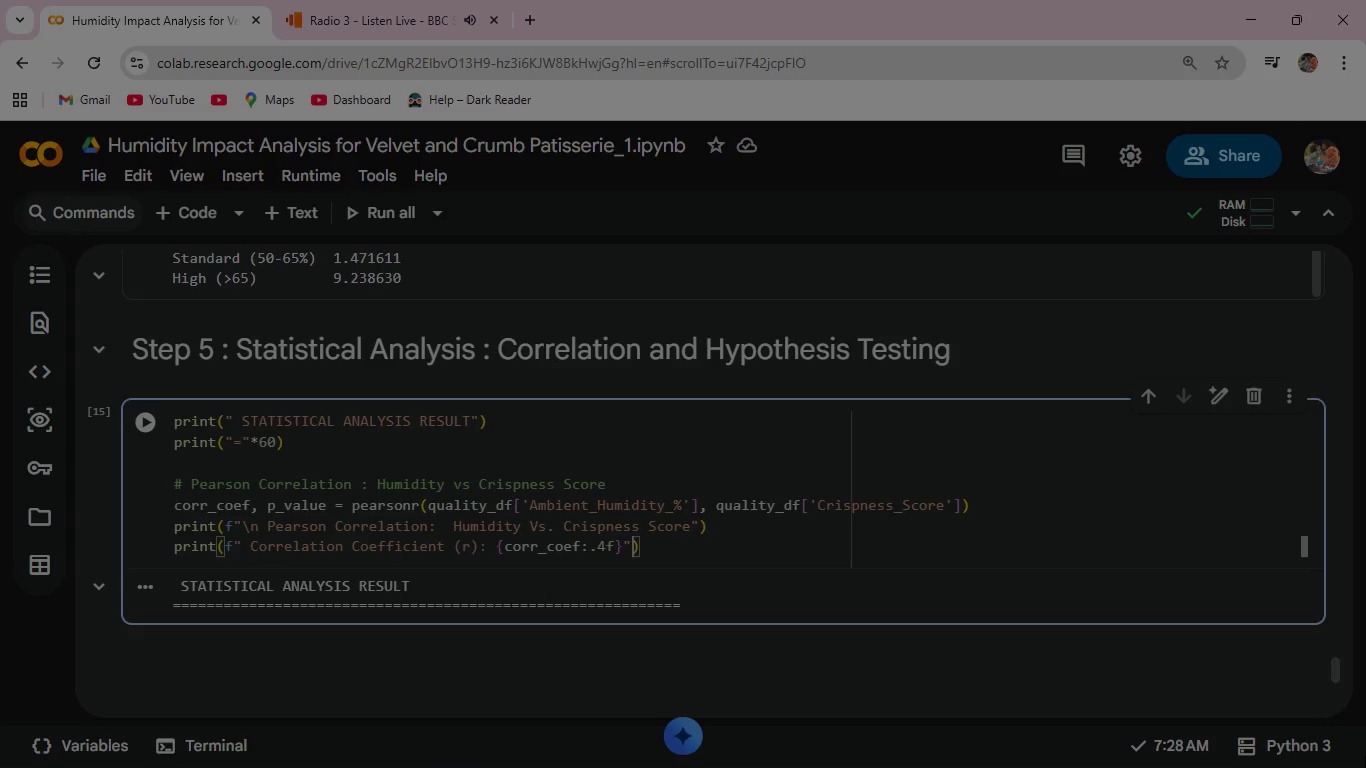 
key(ArrowRight)
 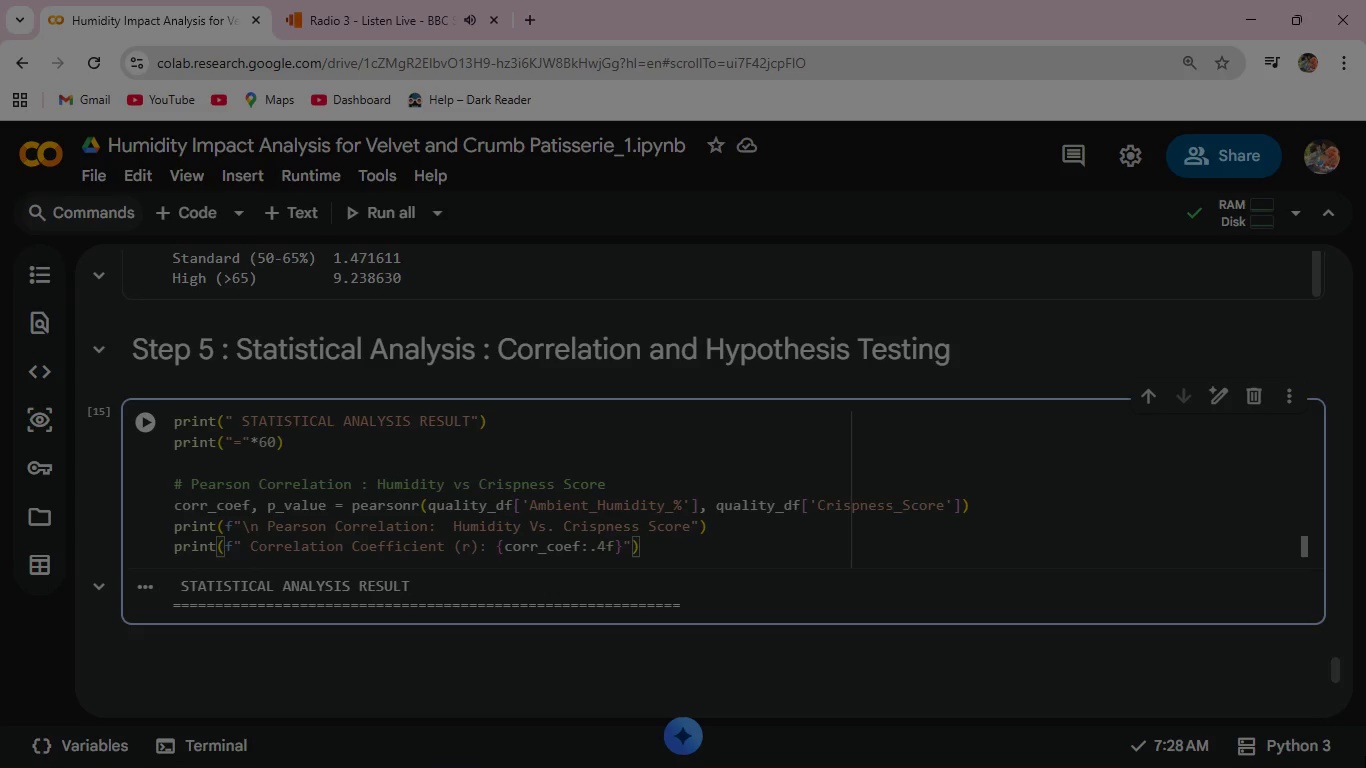 
key(Enter)
 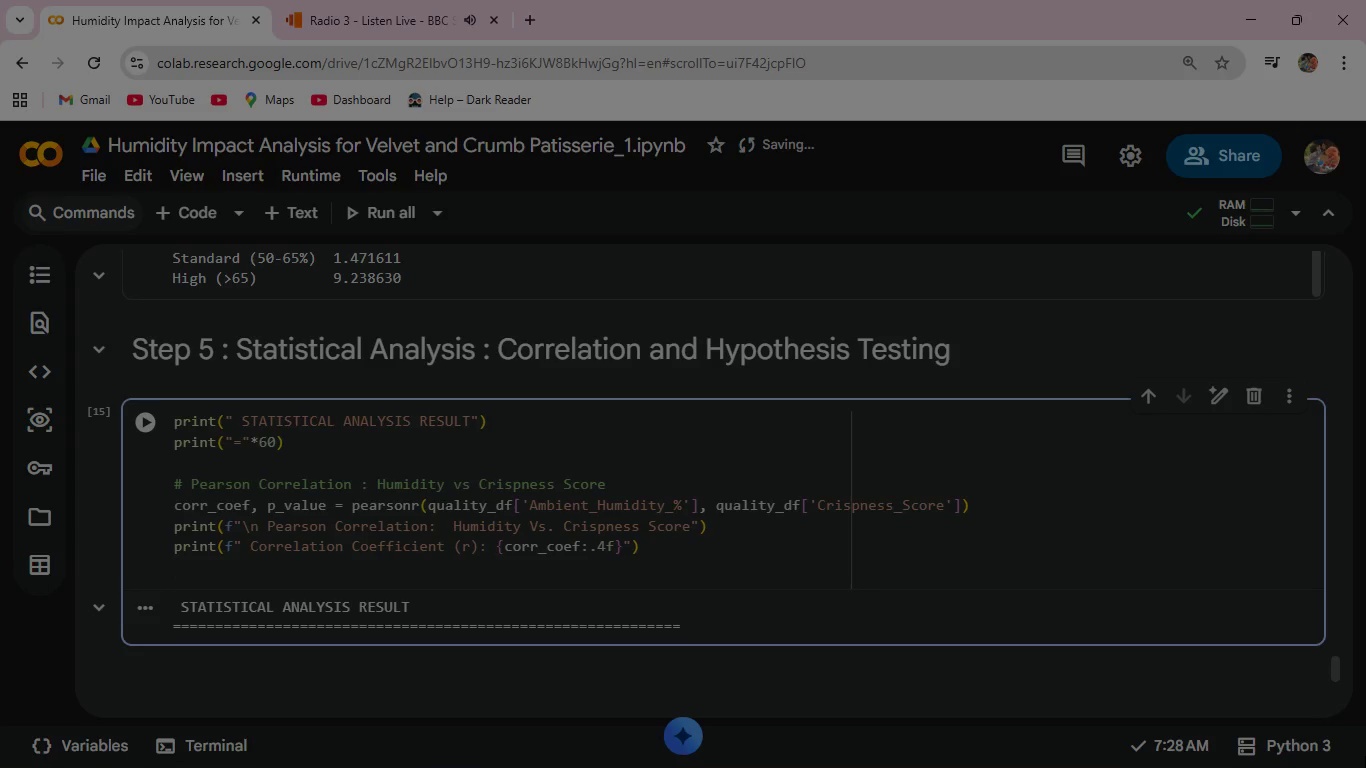 
wait(18.83)
 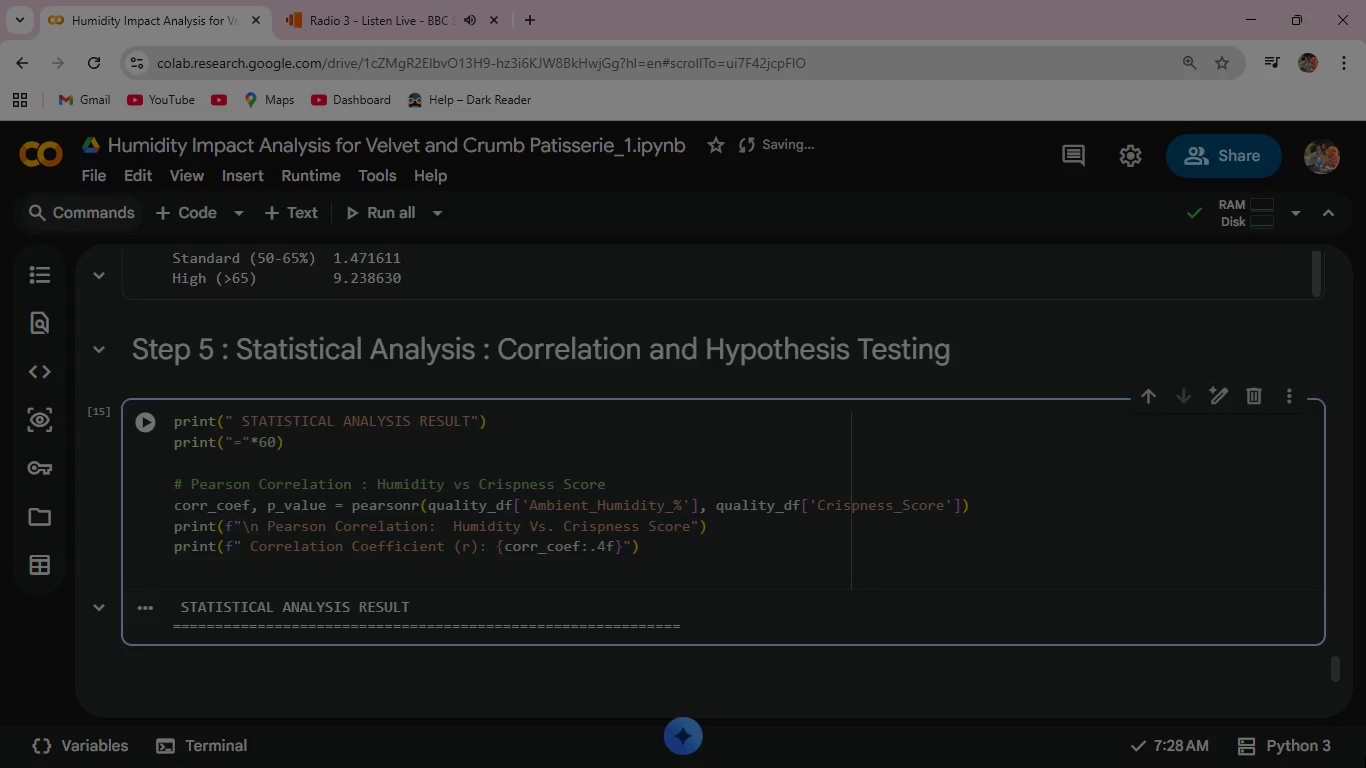 
type(print(f" P-value: {p)
 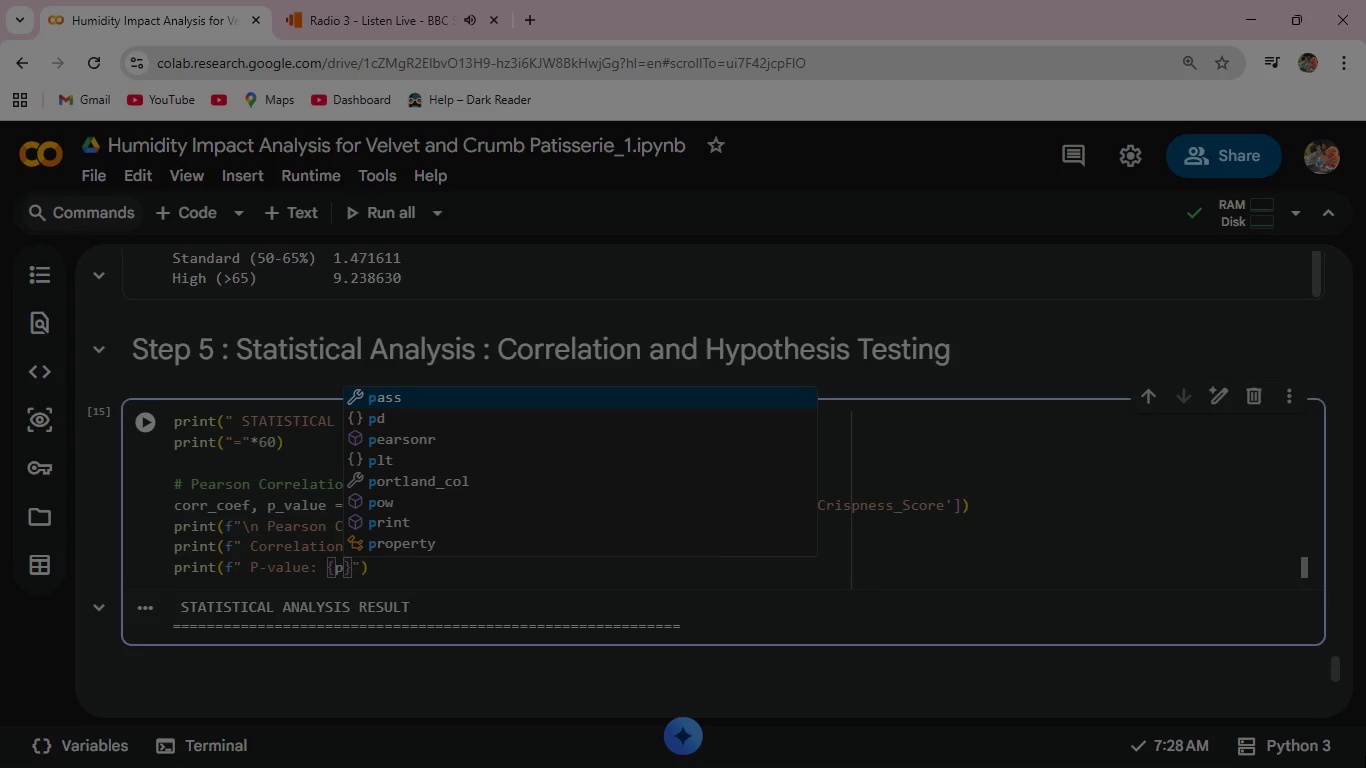 
type(_value)
 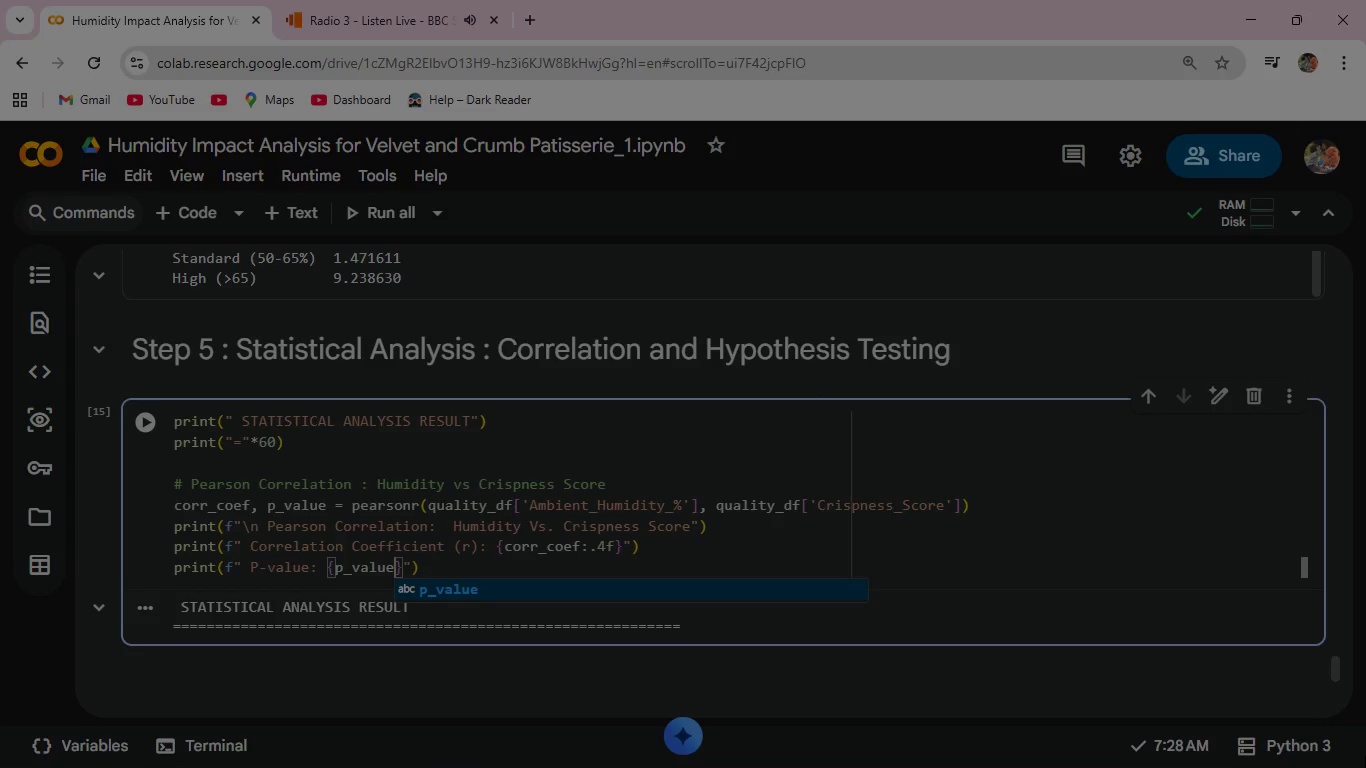 
key(Enter)
 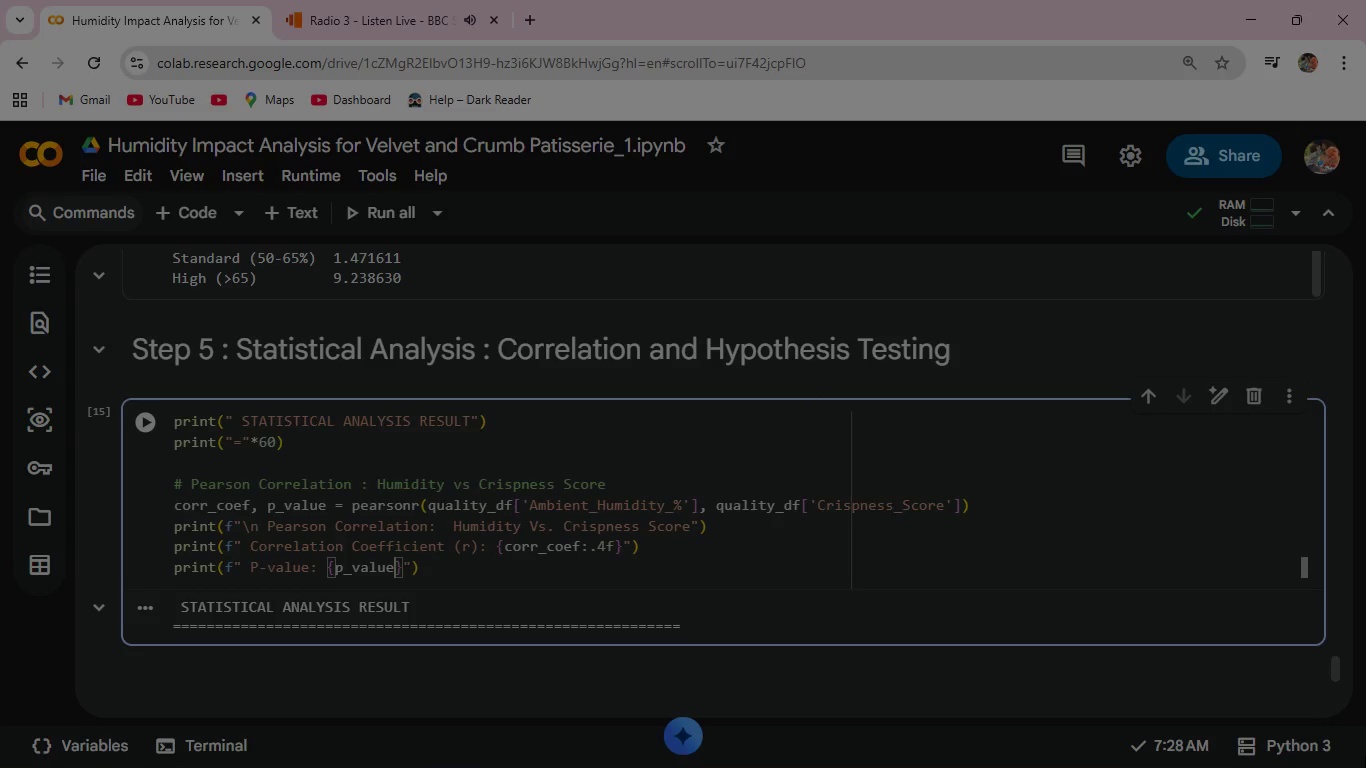 
type(:.4e)
 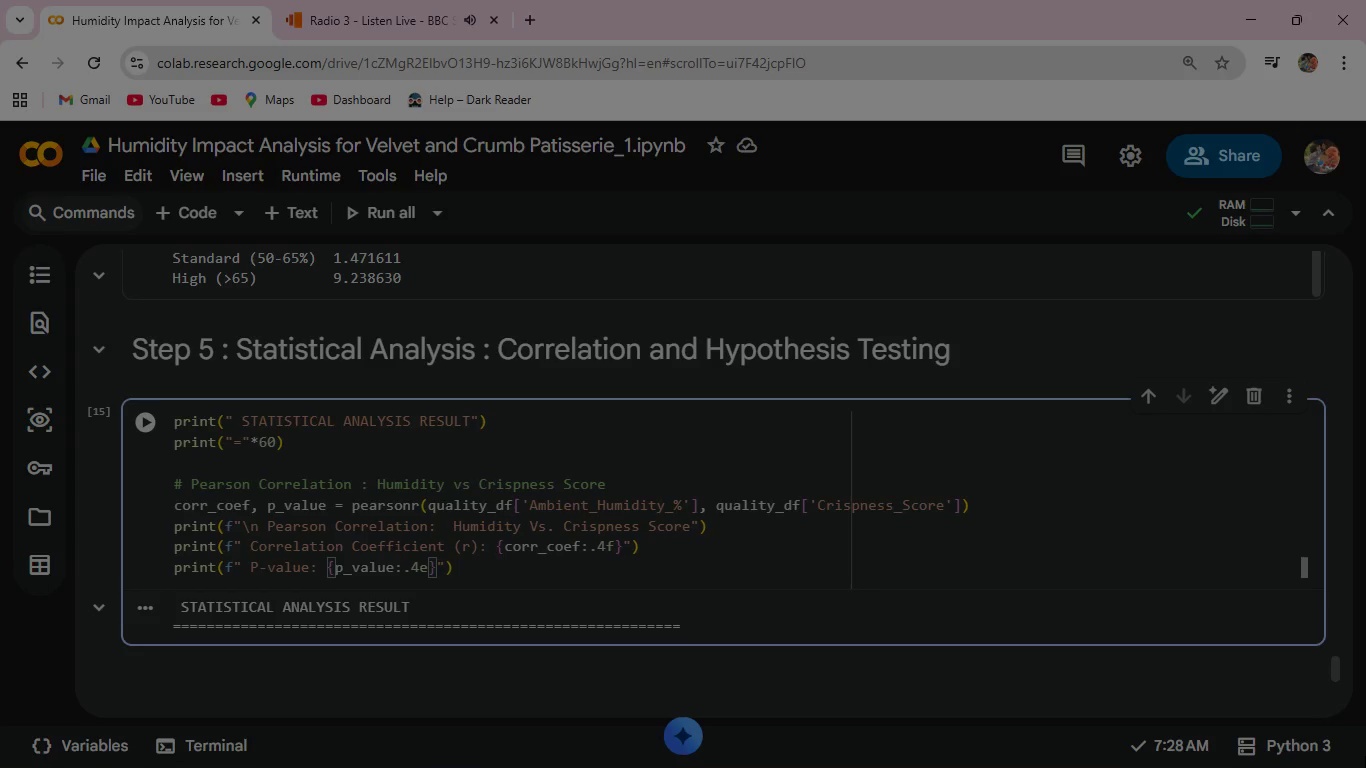 
key(ArrowRight)
 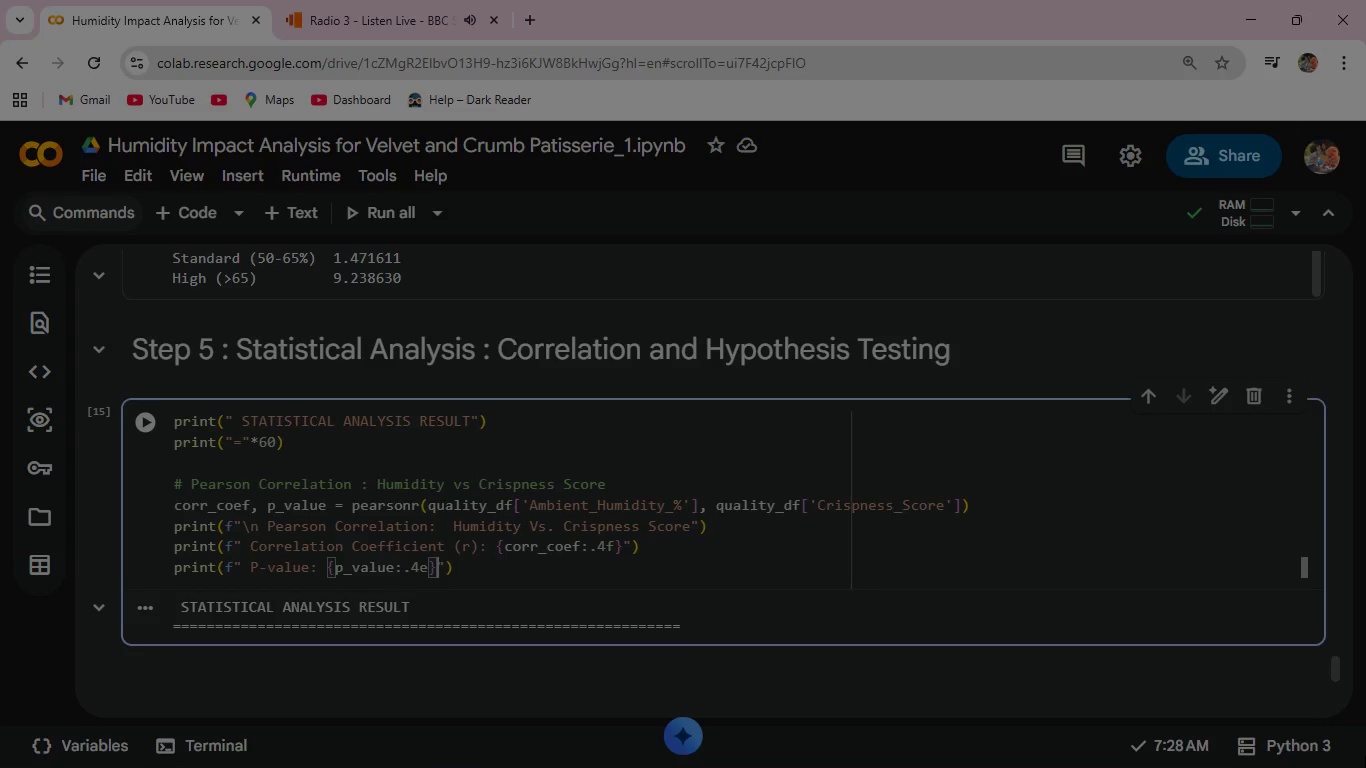 
key(ArrowRight)
 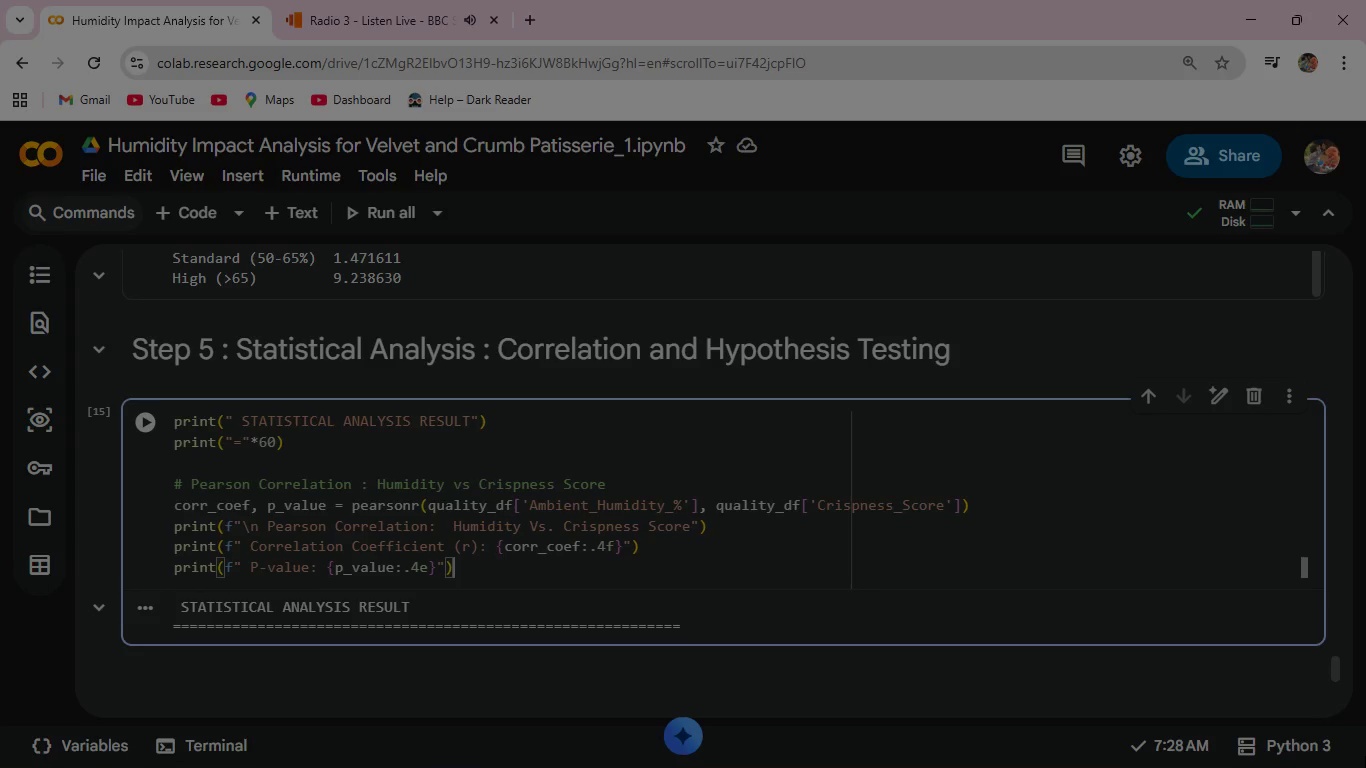 
key(ArrowRight)
 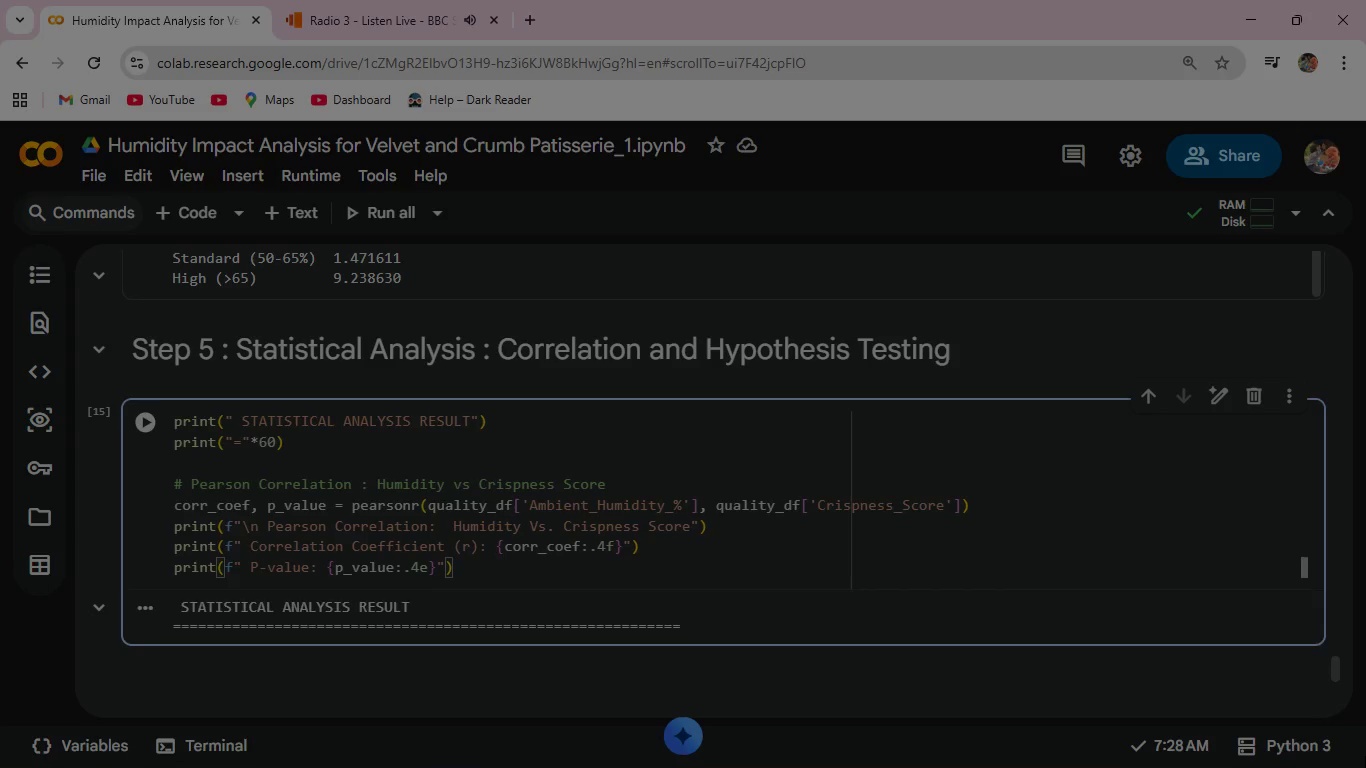 
key(Enter)
 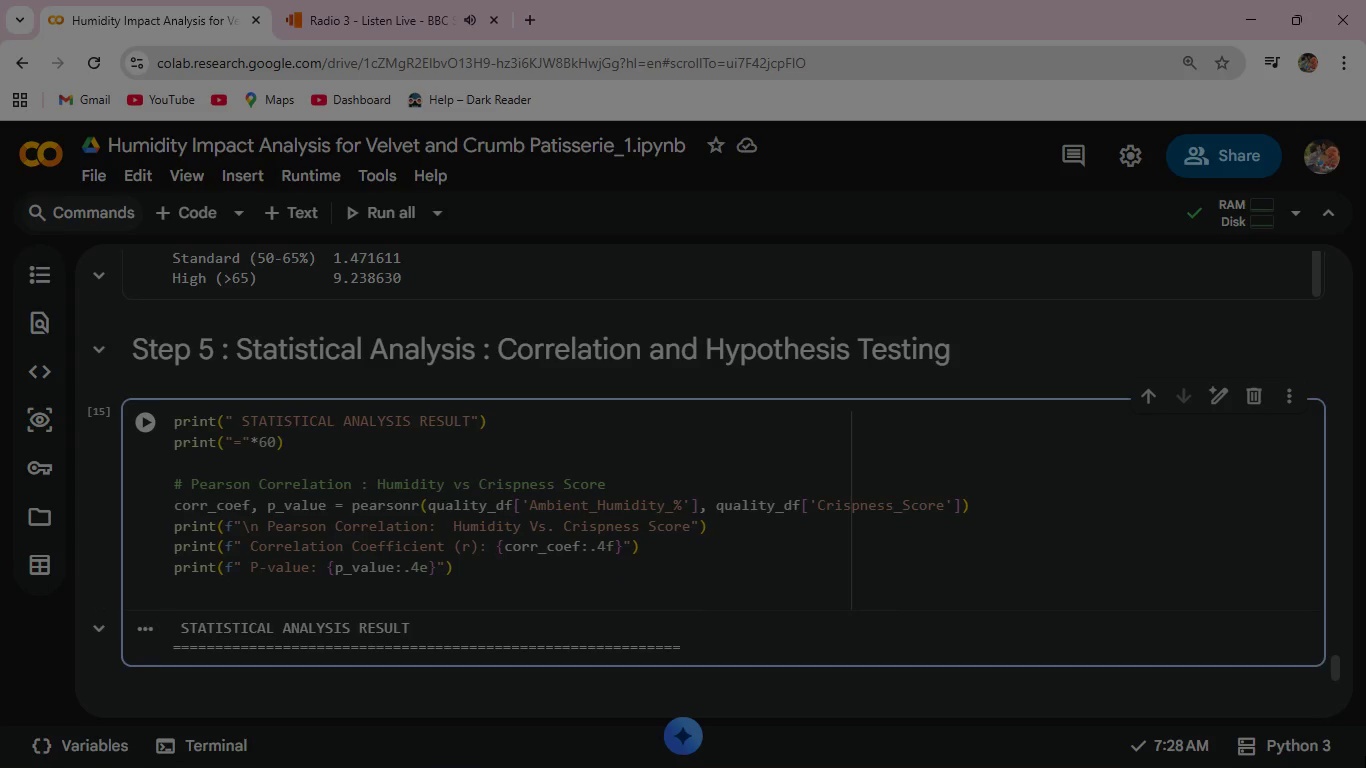 
type(if p_)
 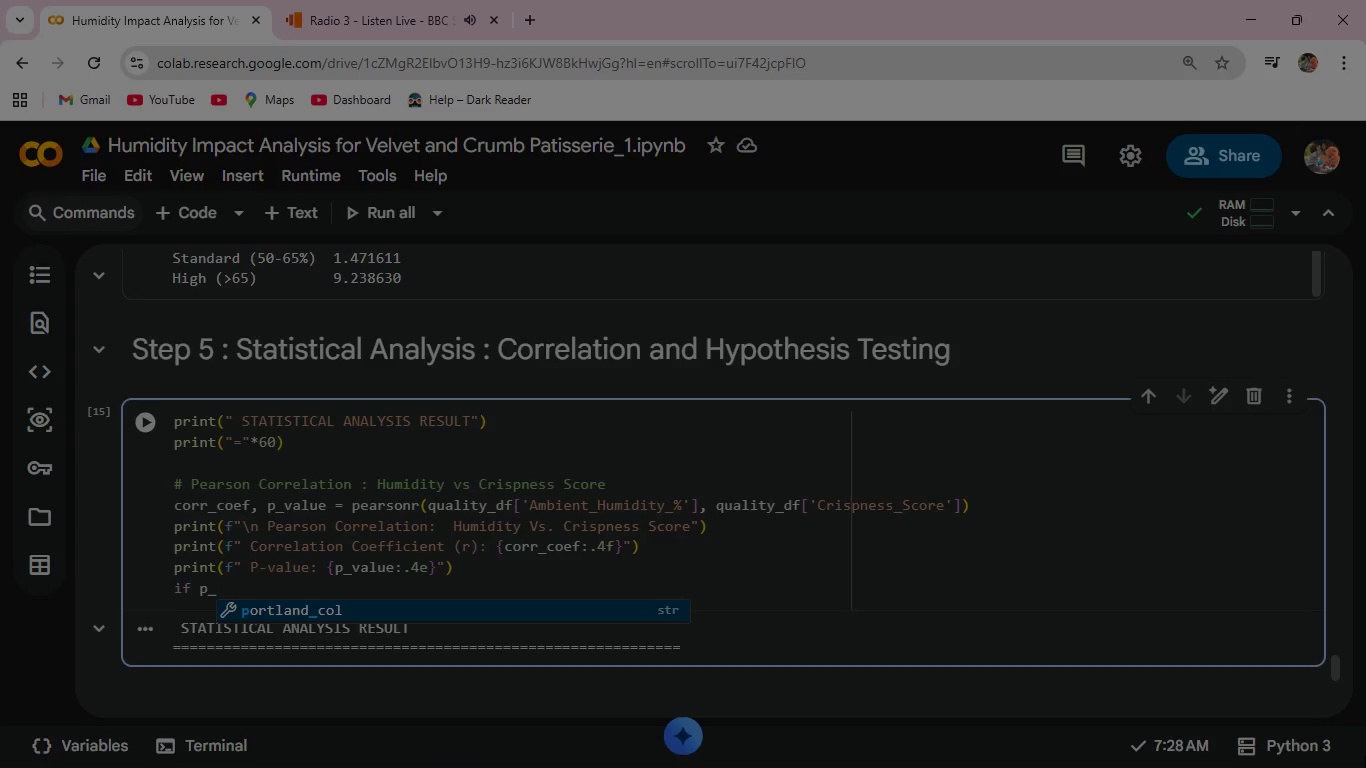 
type(value < 0.05:)
 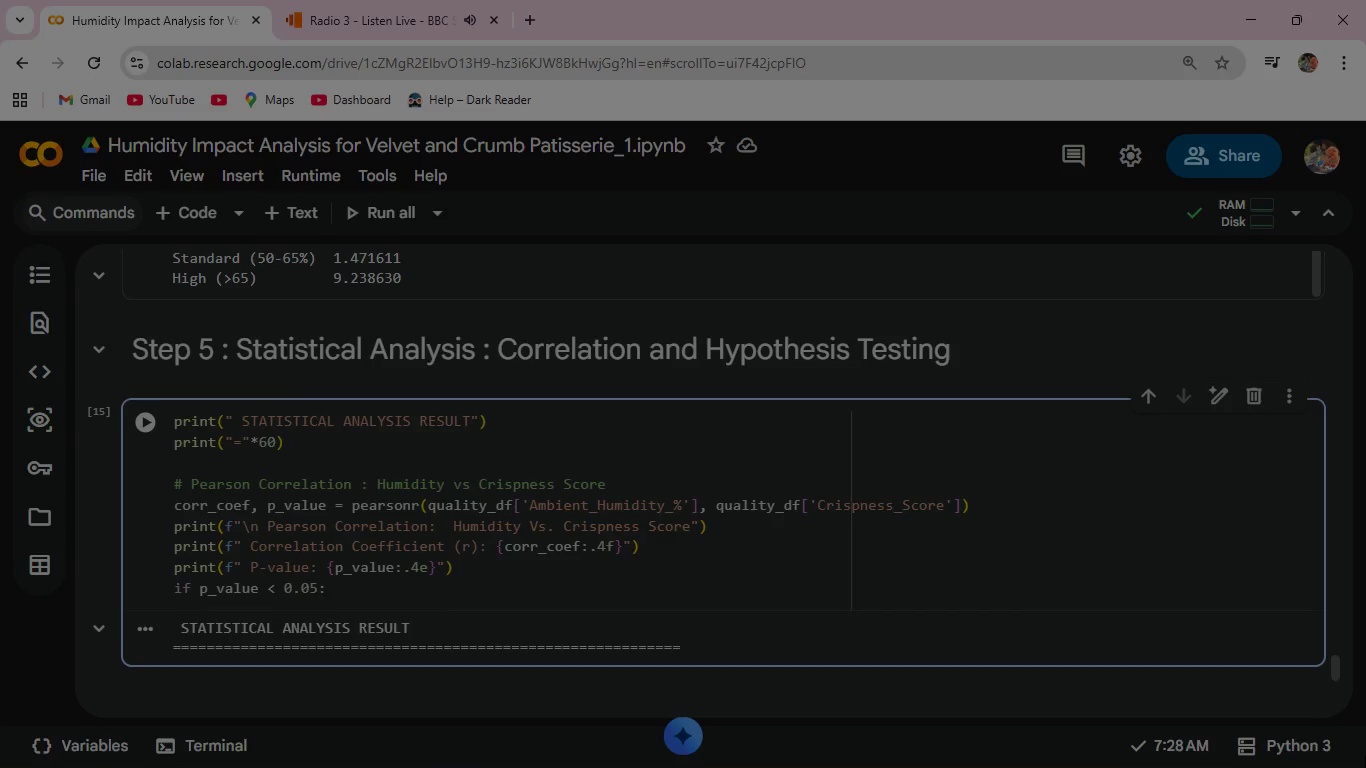 
wait(8.62)
 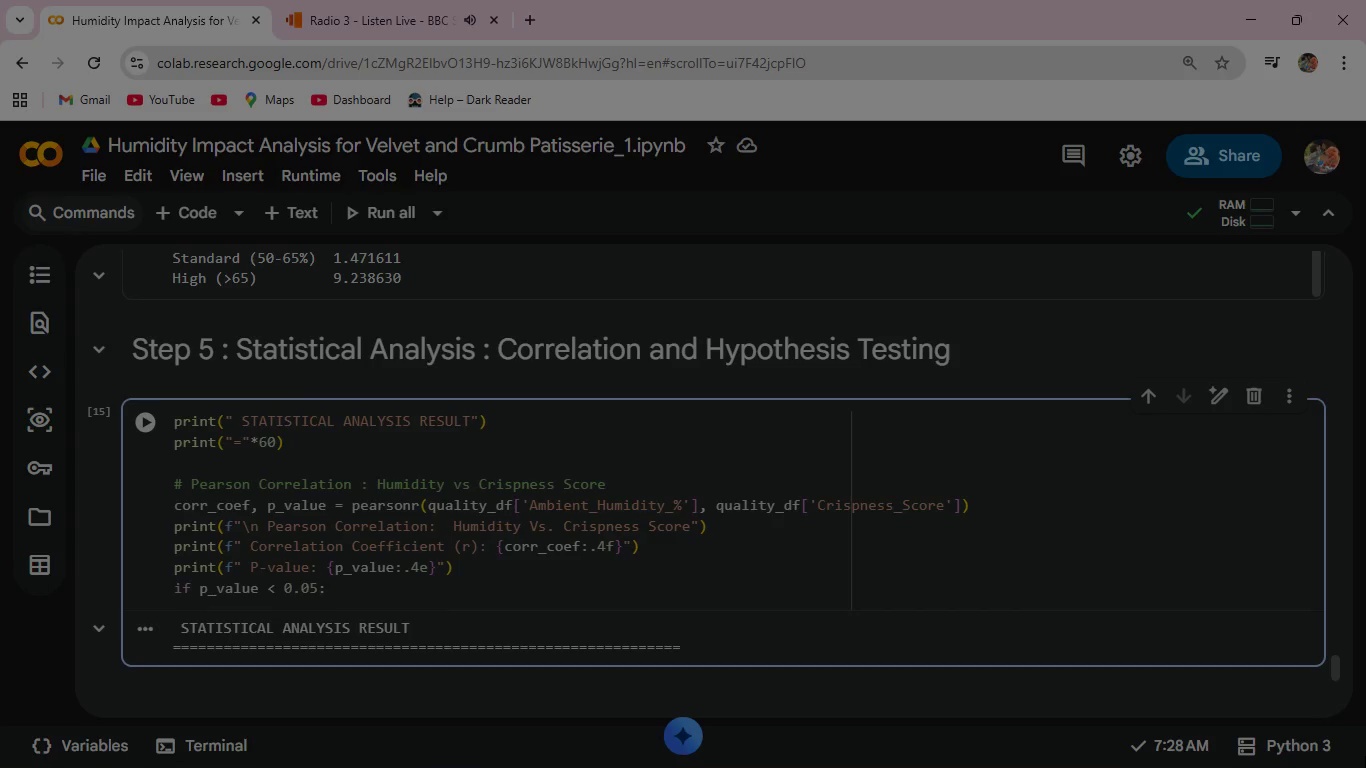 
key(Enter)
 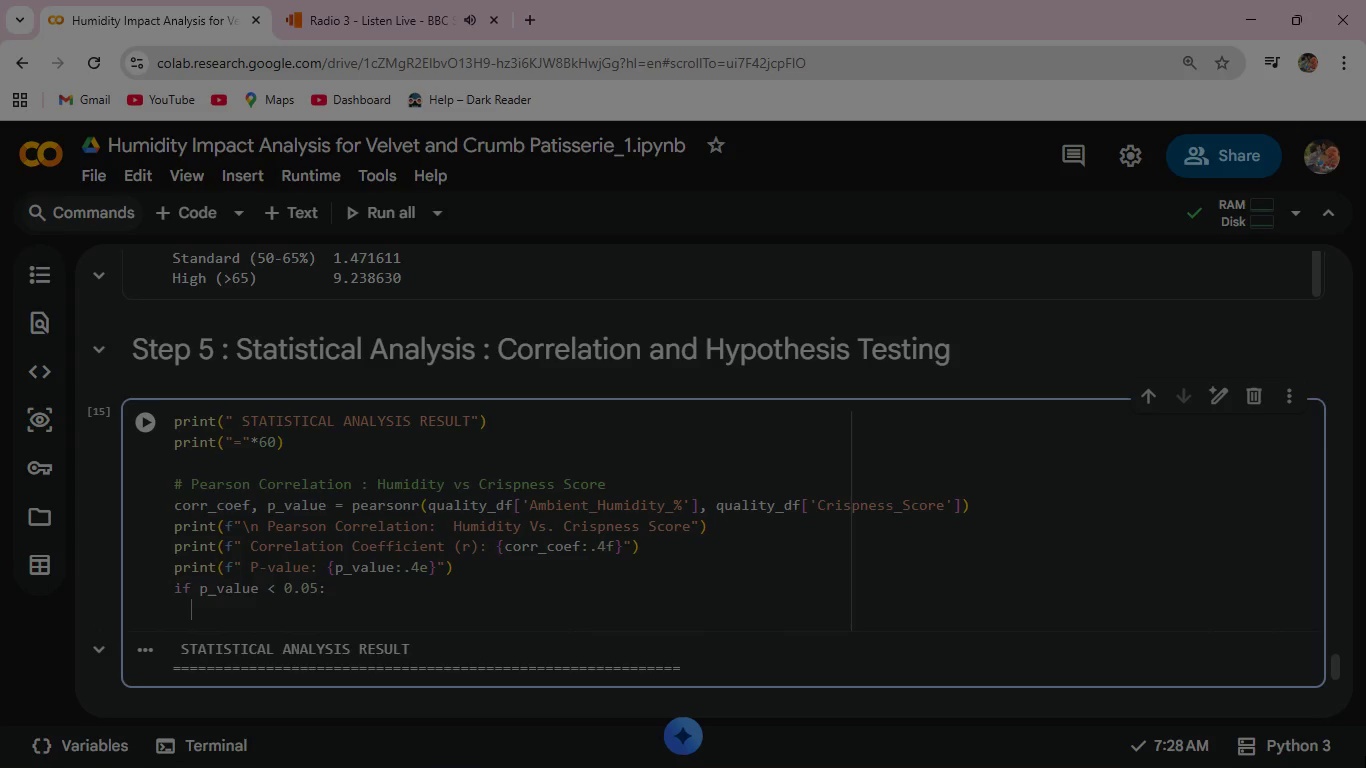 
type(  print(f" Statistically signi)
 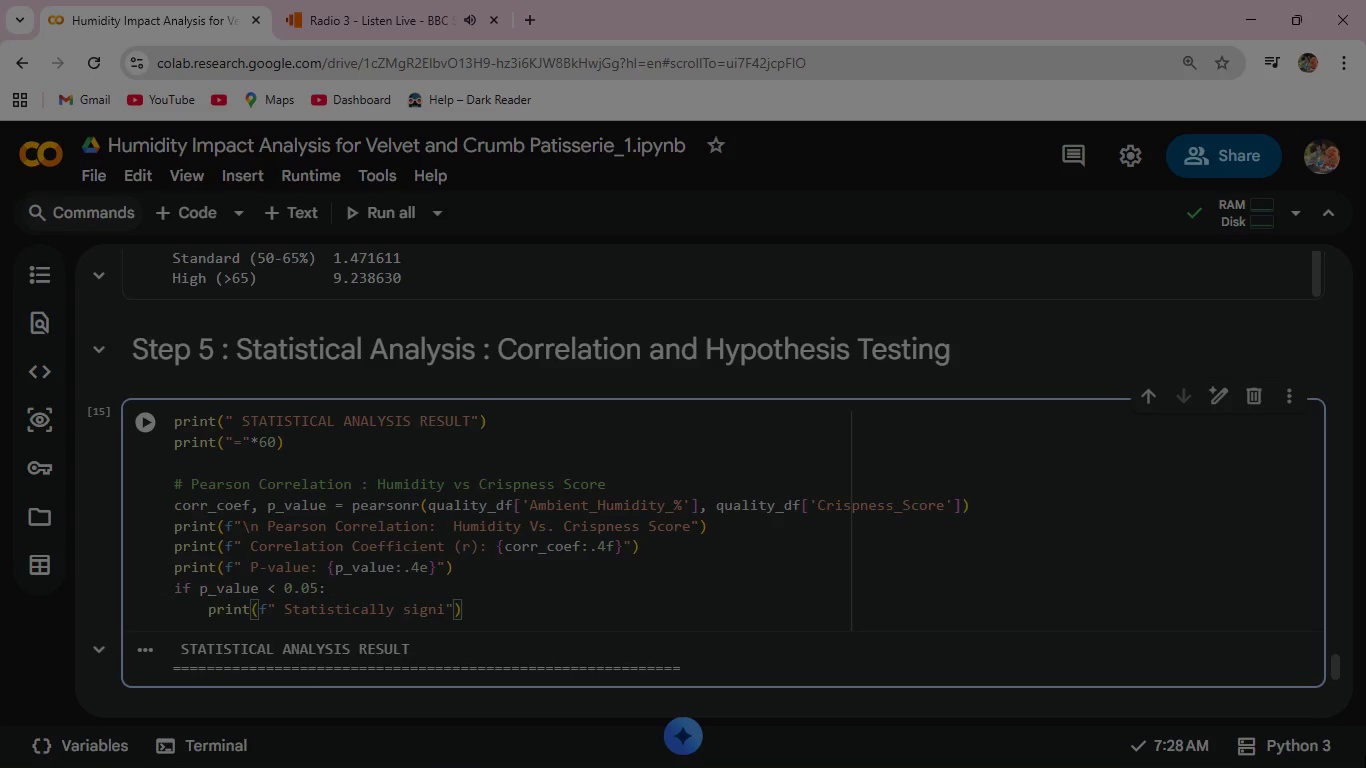 
type(ficant negative correlation)
 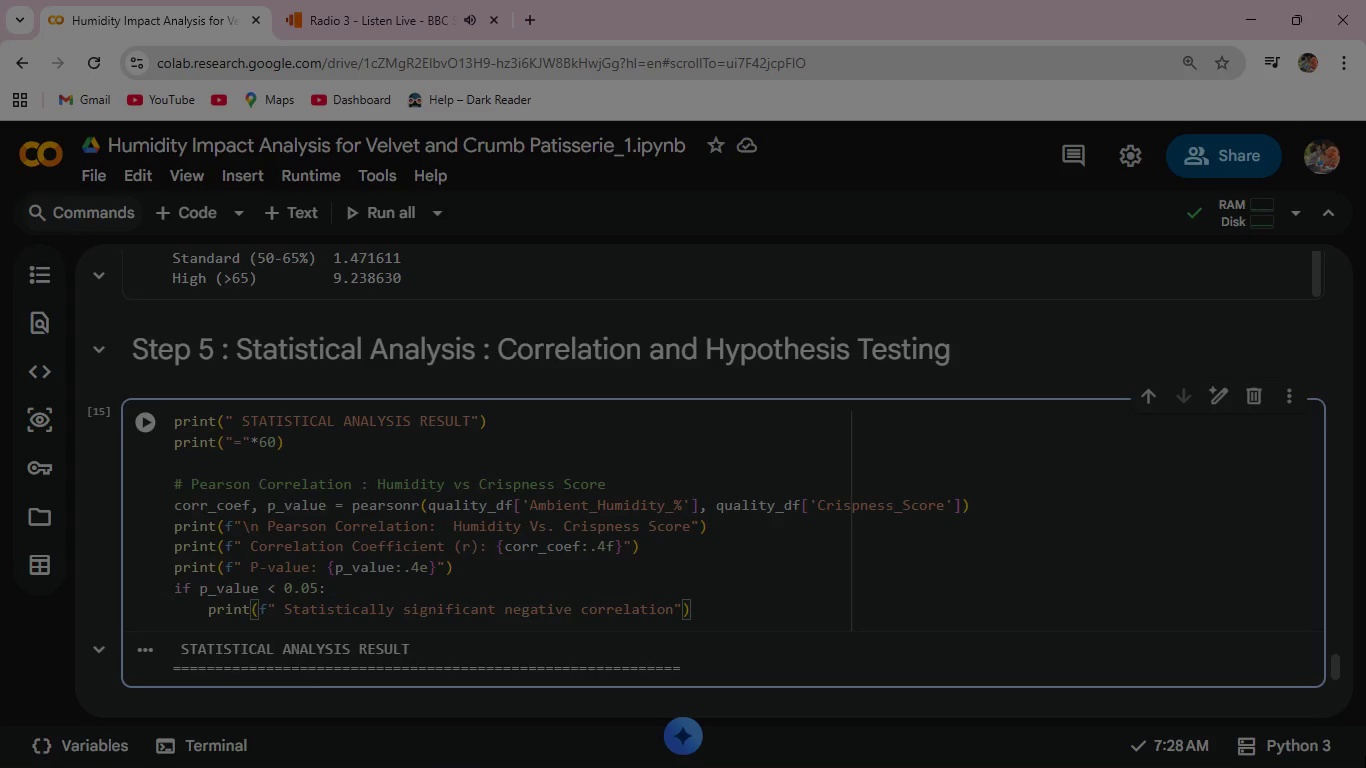 
wait(5.06)
 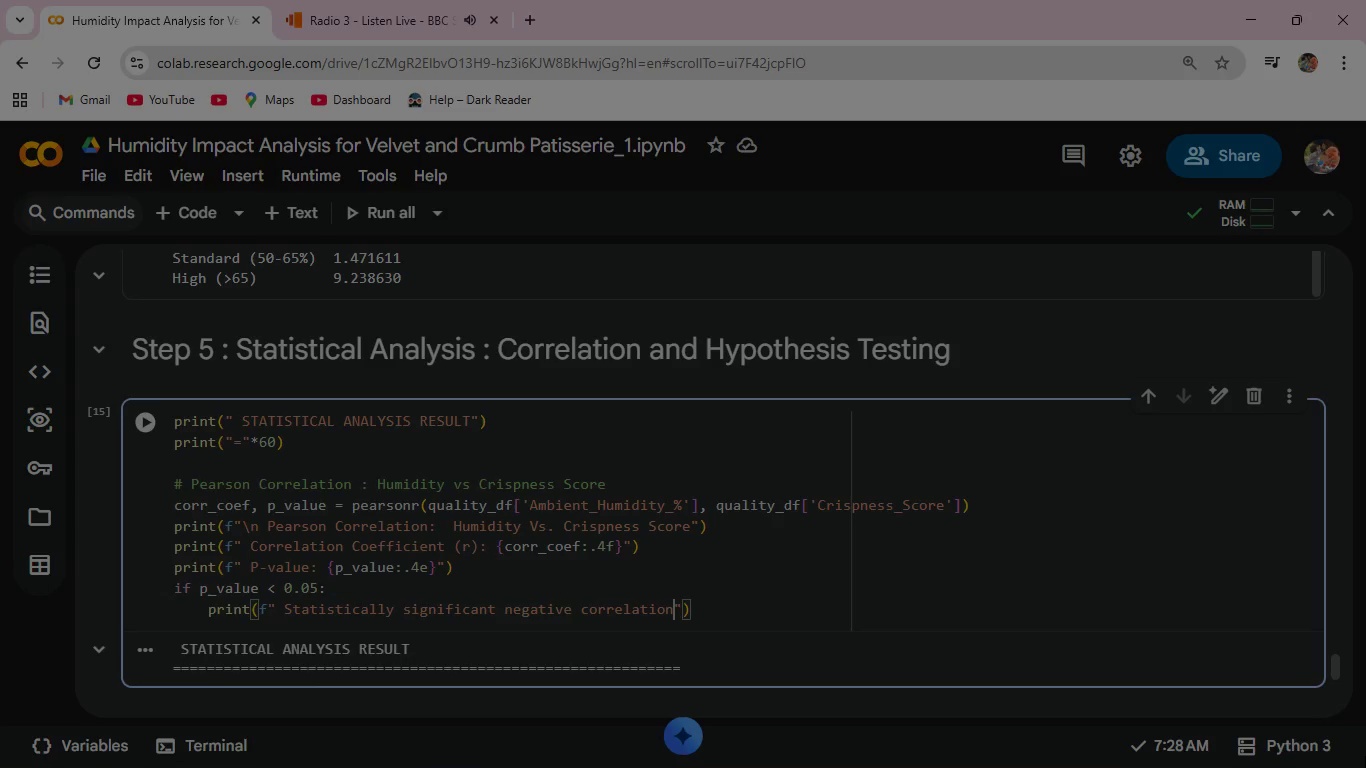 
type( (p < 0.05)
 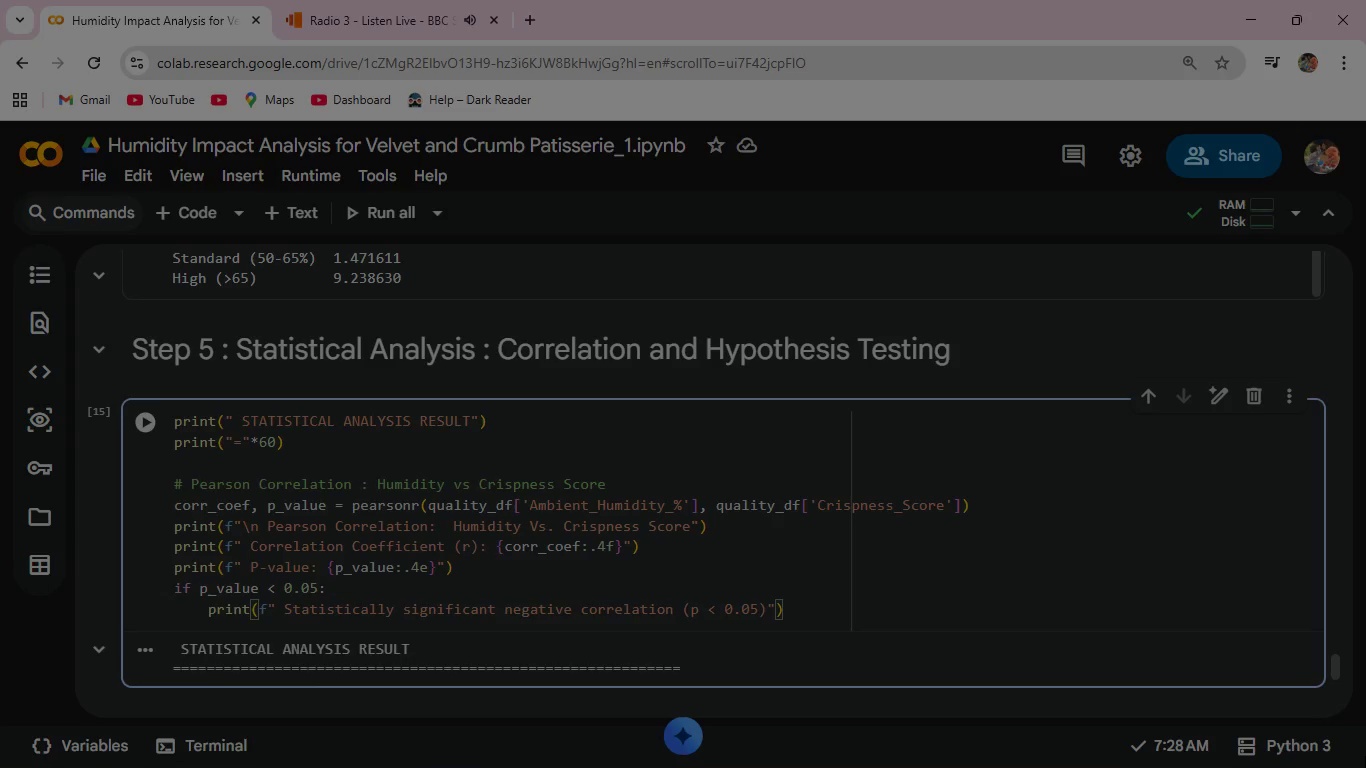 
key(ArrowRight)
 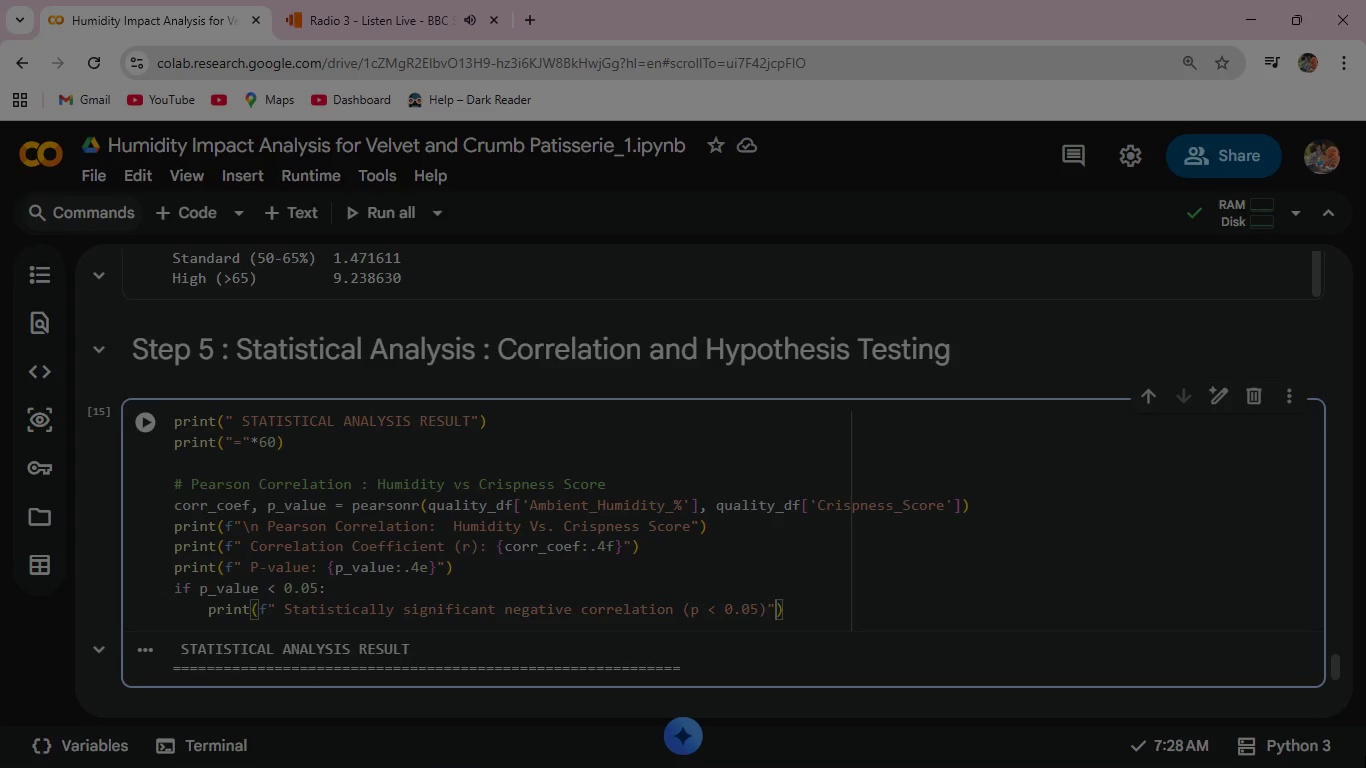 
key(ArrowRight)
 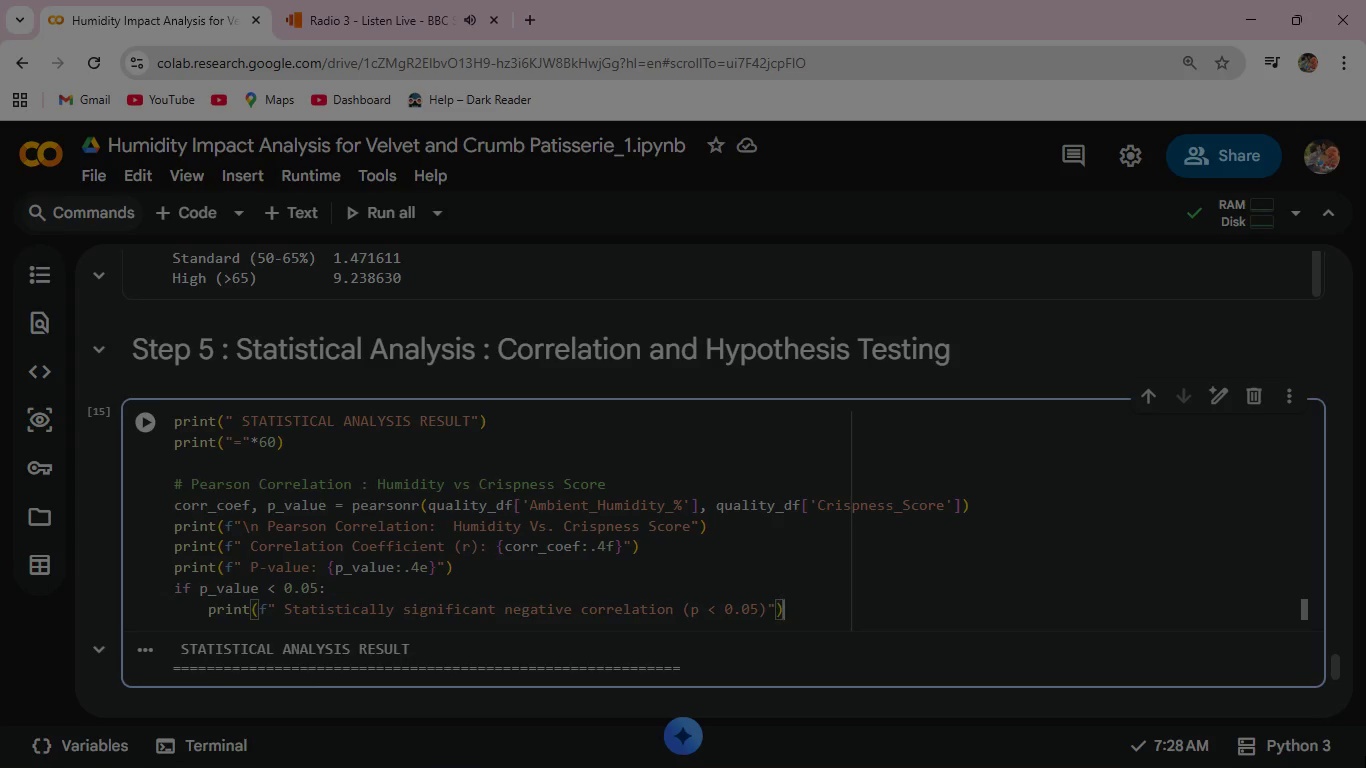 
key(ArrowRight)
 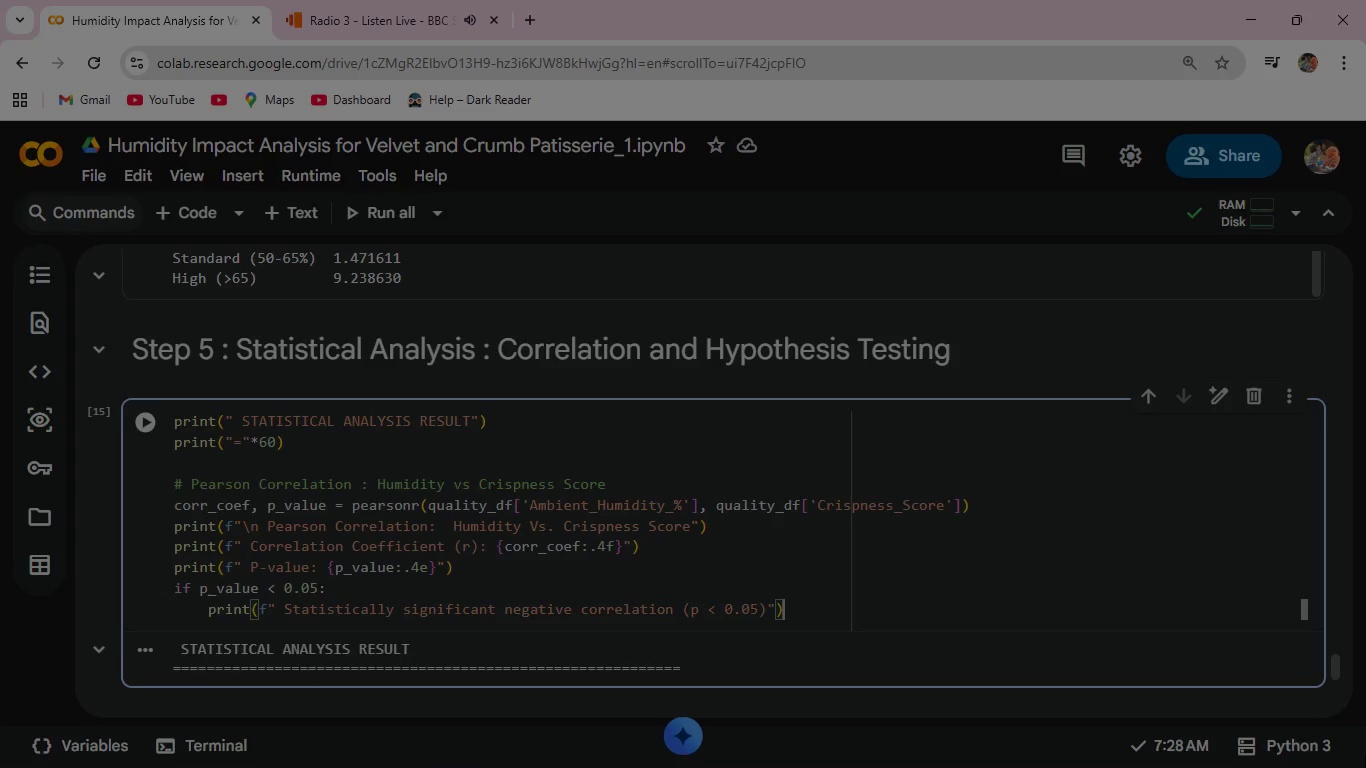 
key(Enter)
 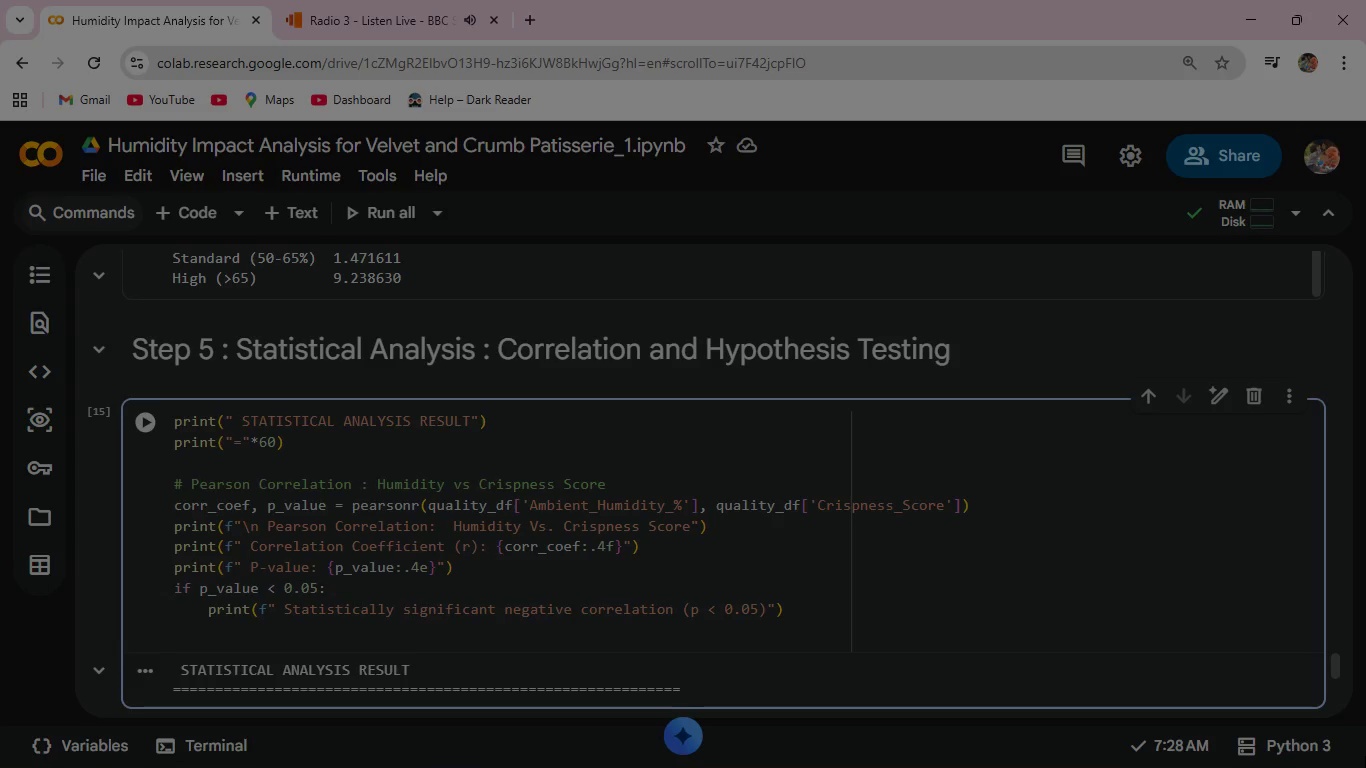 
type(print(f" Inter)
 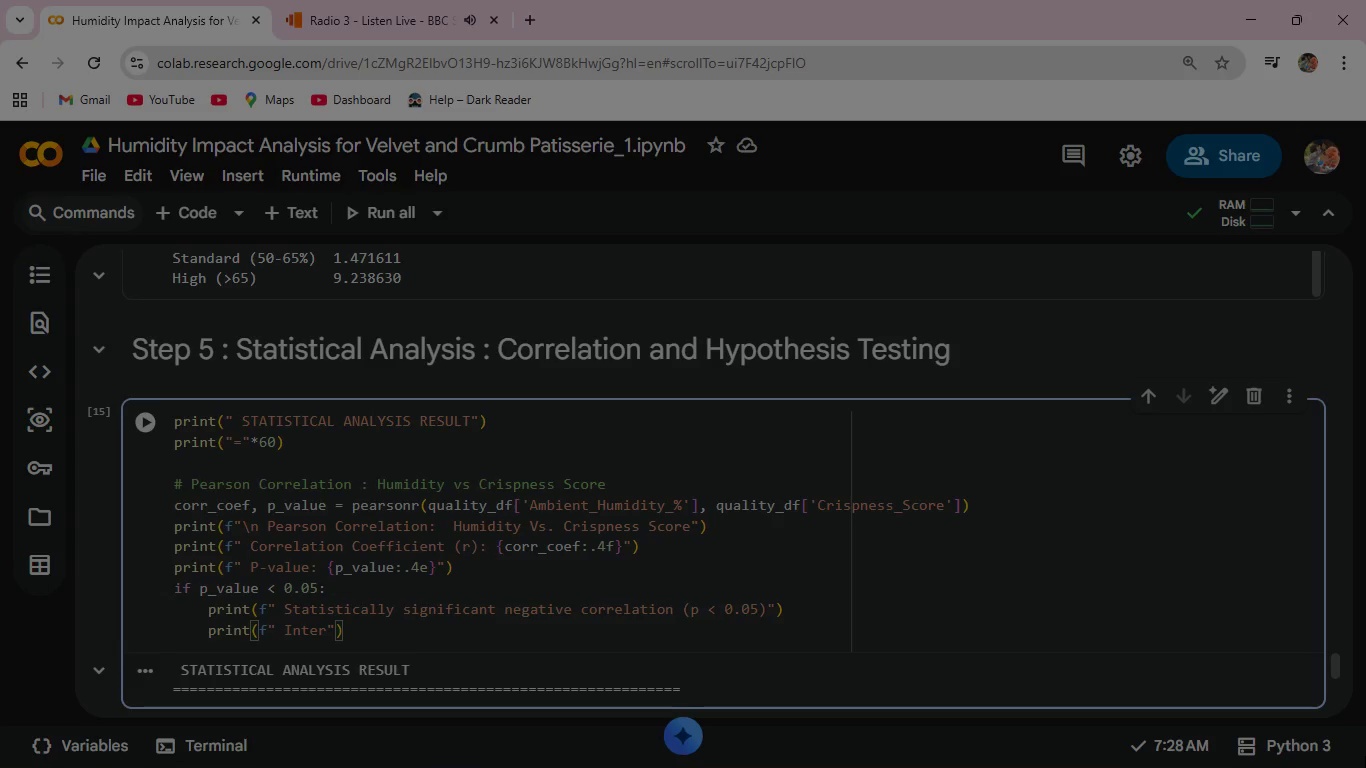 
type(pretation: Highr humidity is )
 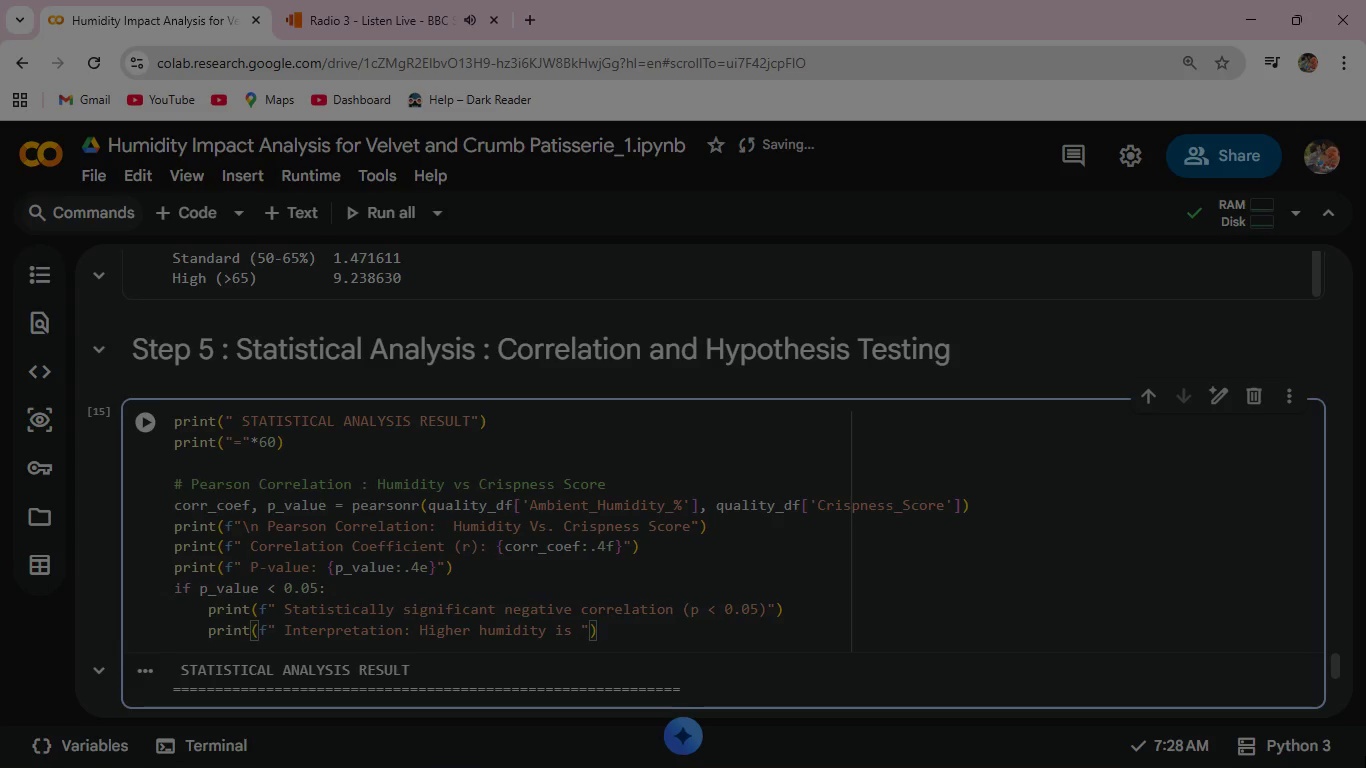 
type(associated with scrispness )
 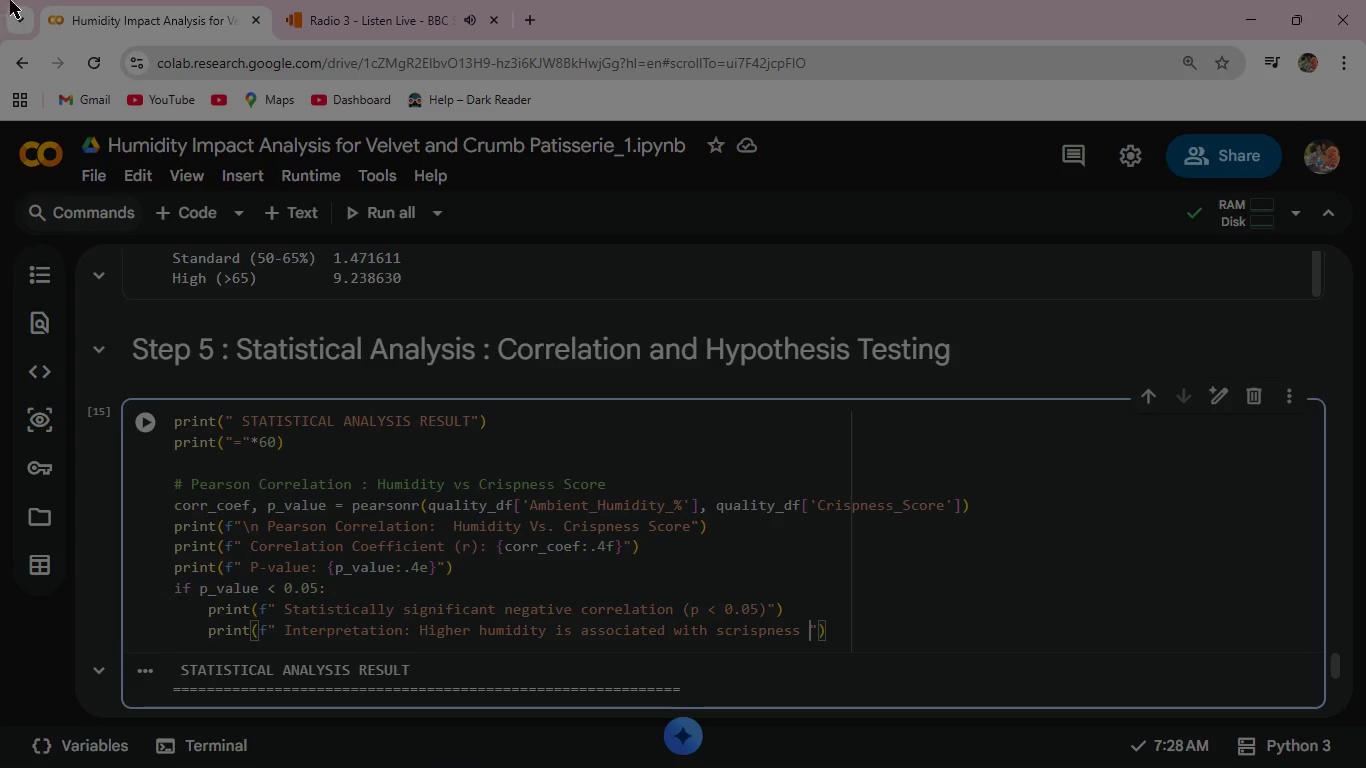 
scroll: coordinate [714, 604], scroll_direction: down, amount: 2.0
 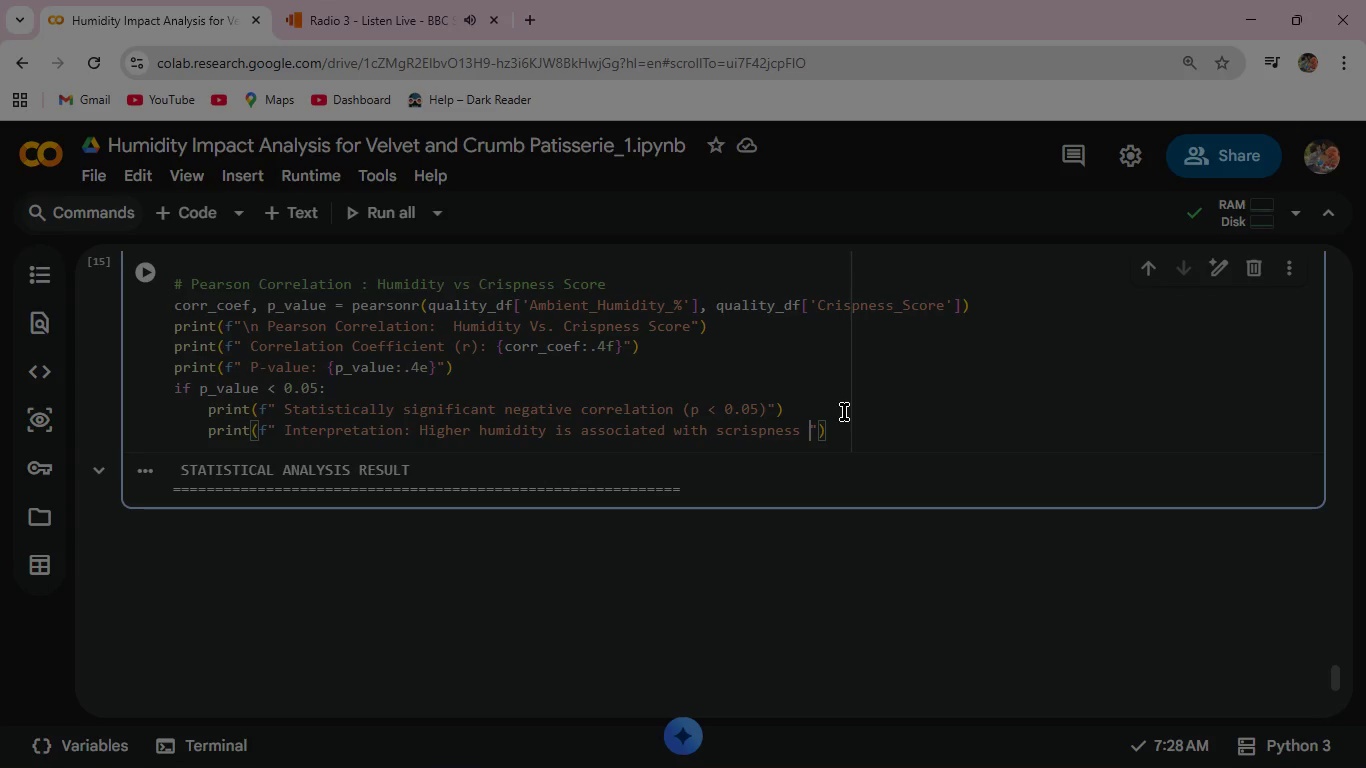 
wait(7.01)
 